 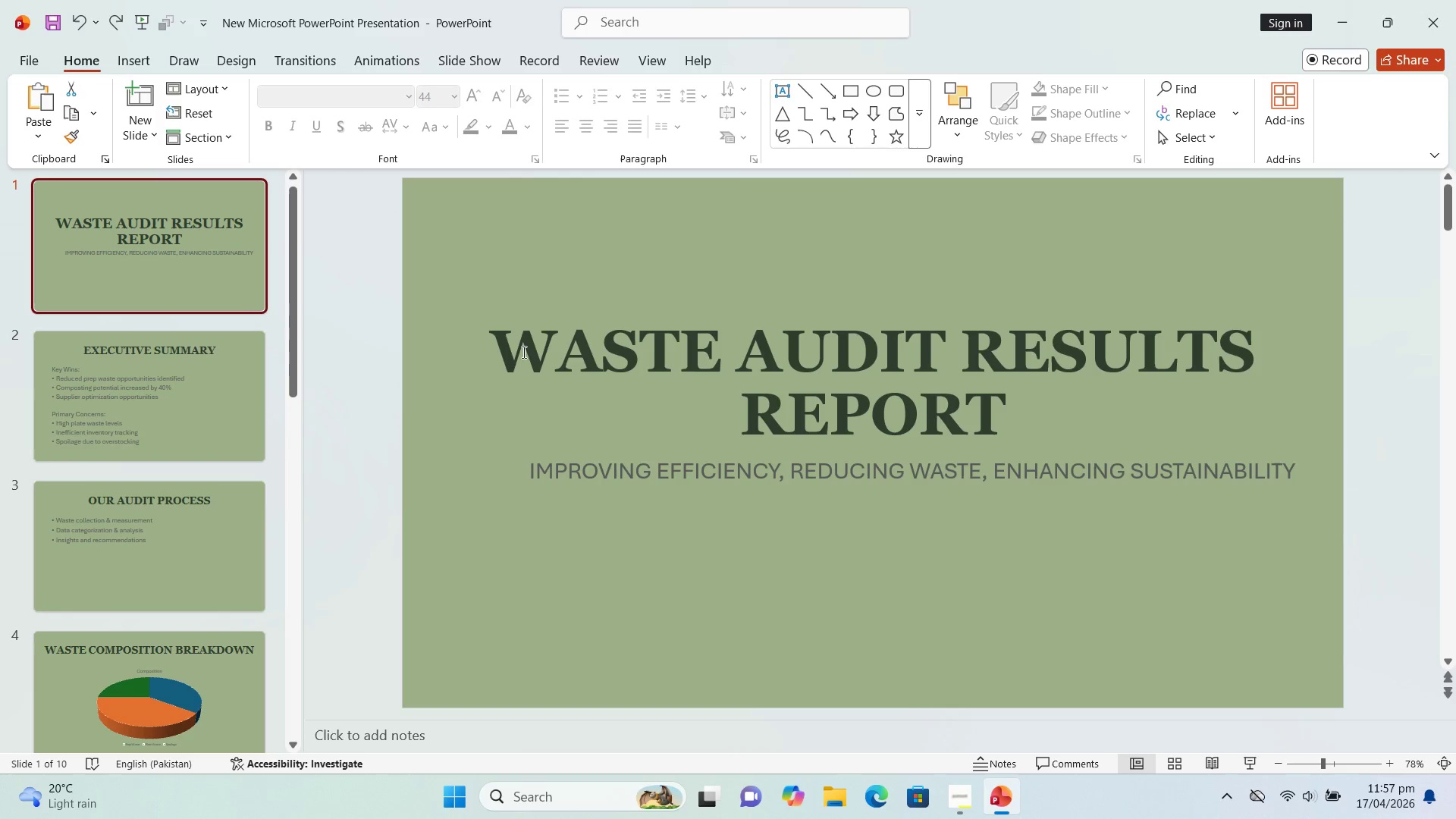 
left_click([625, 477])
 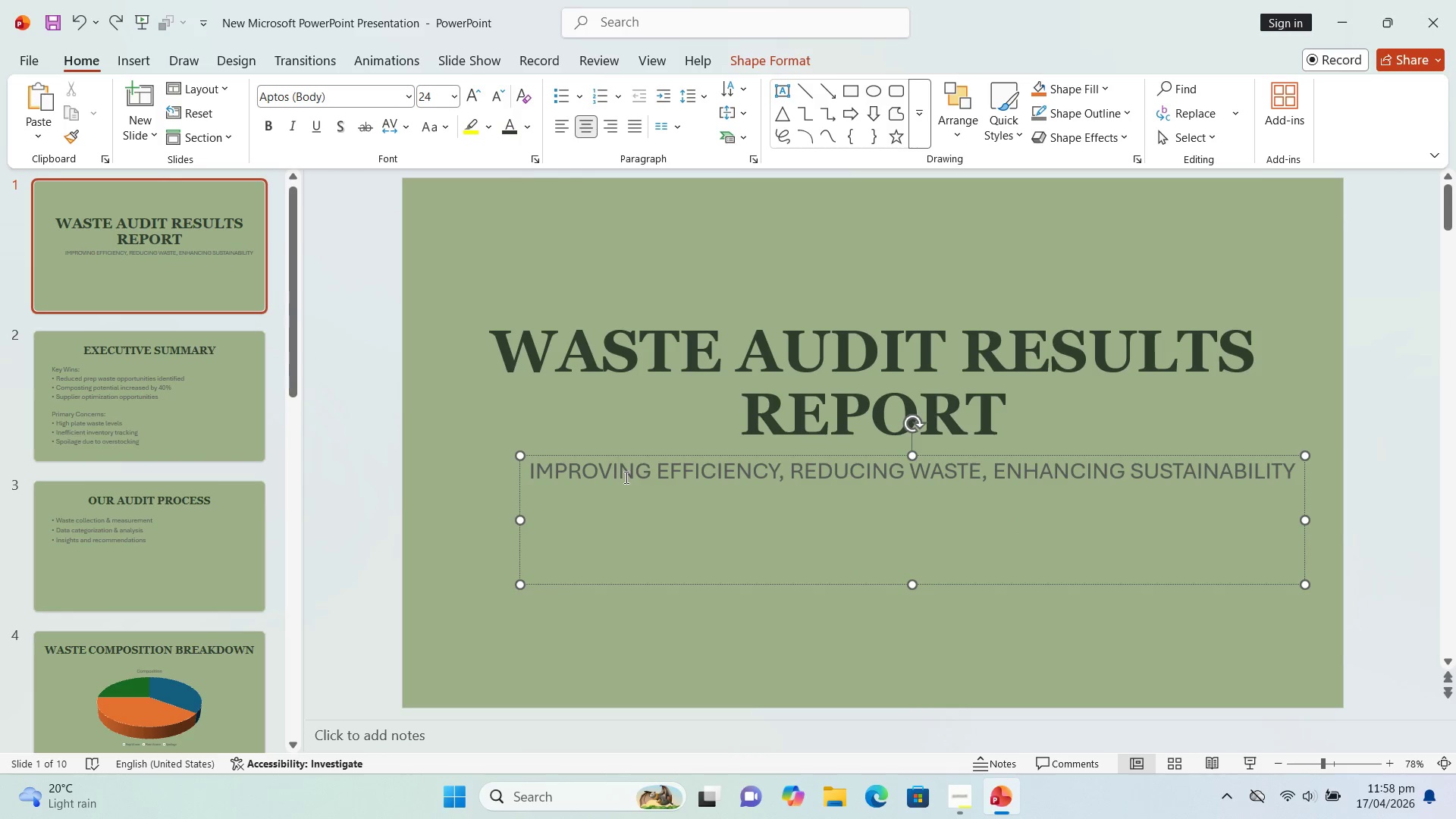 
key(Control+A)
 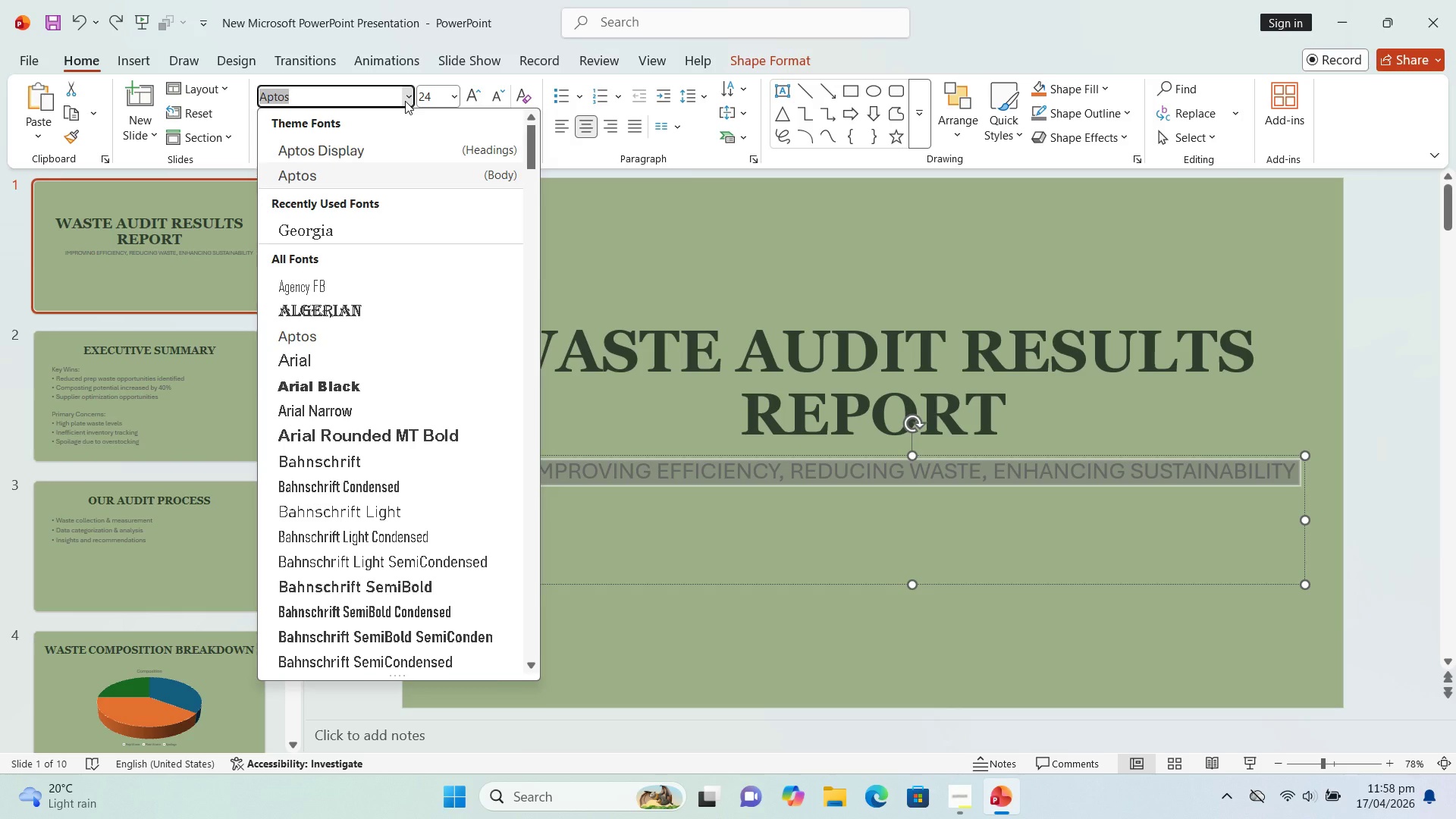 
key(C)
 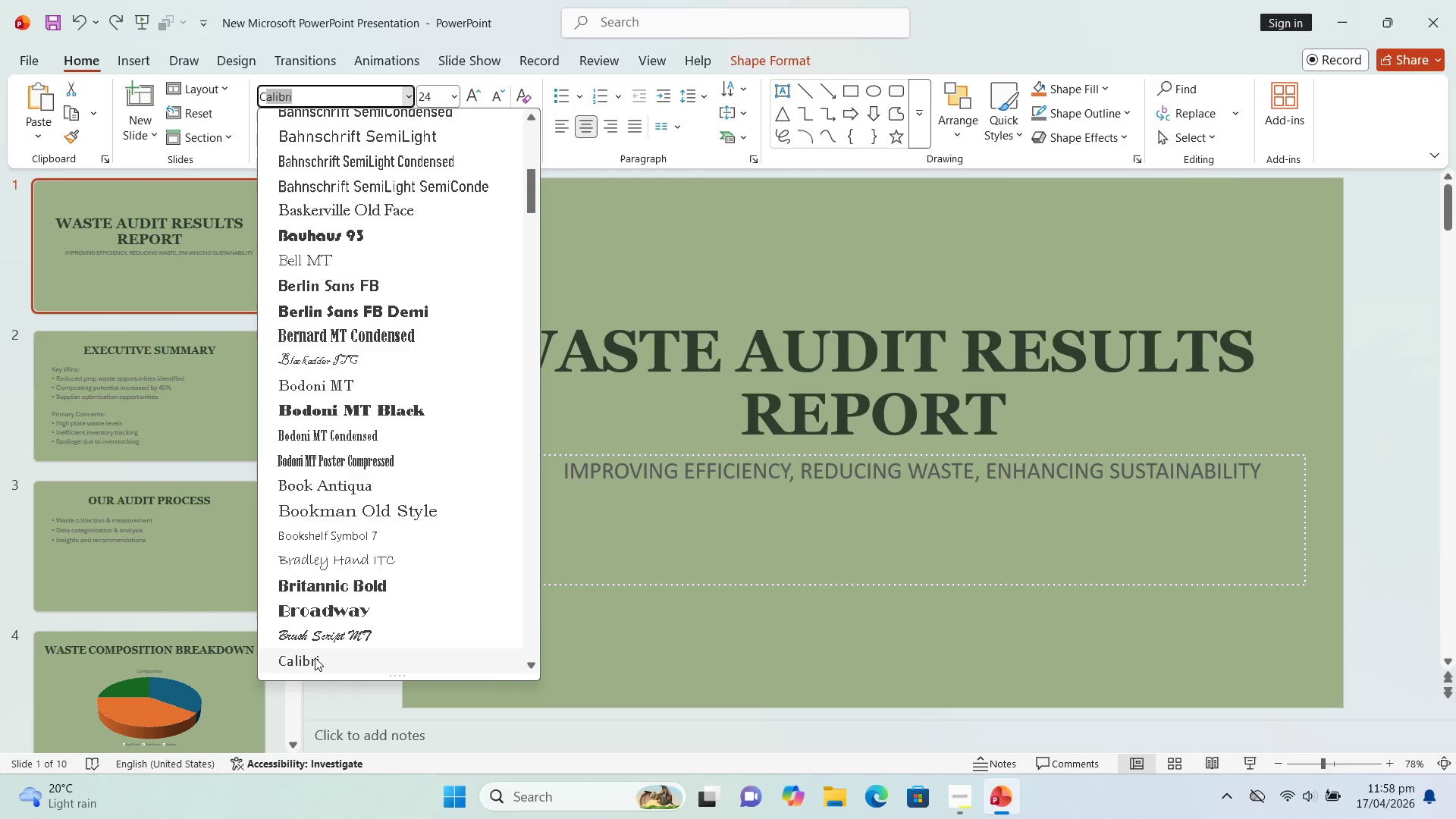 
left_click([315, 658])
 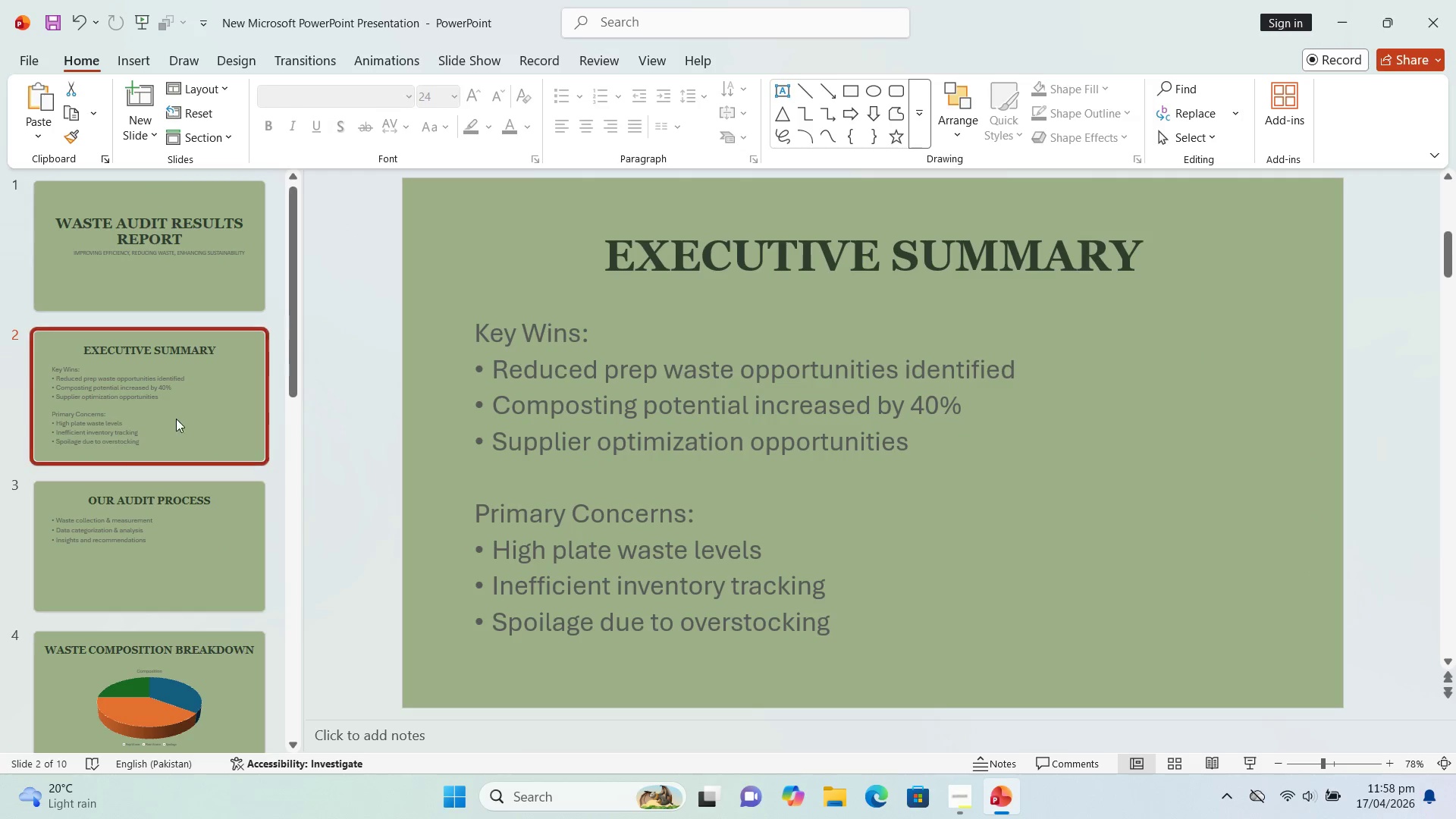 
left_click([583, 413])
 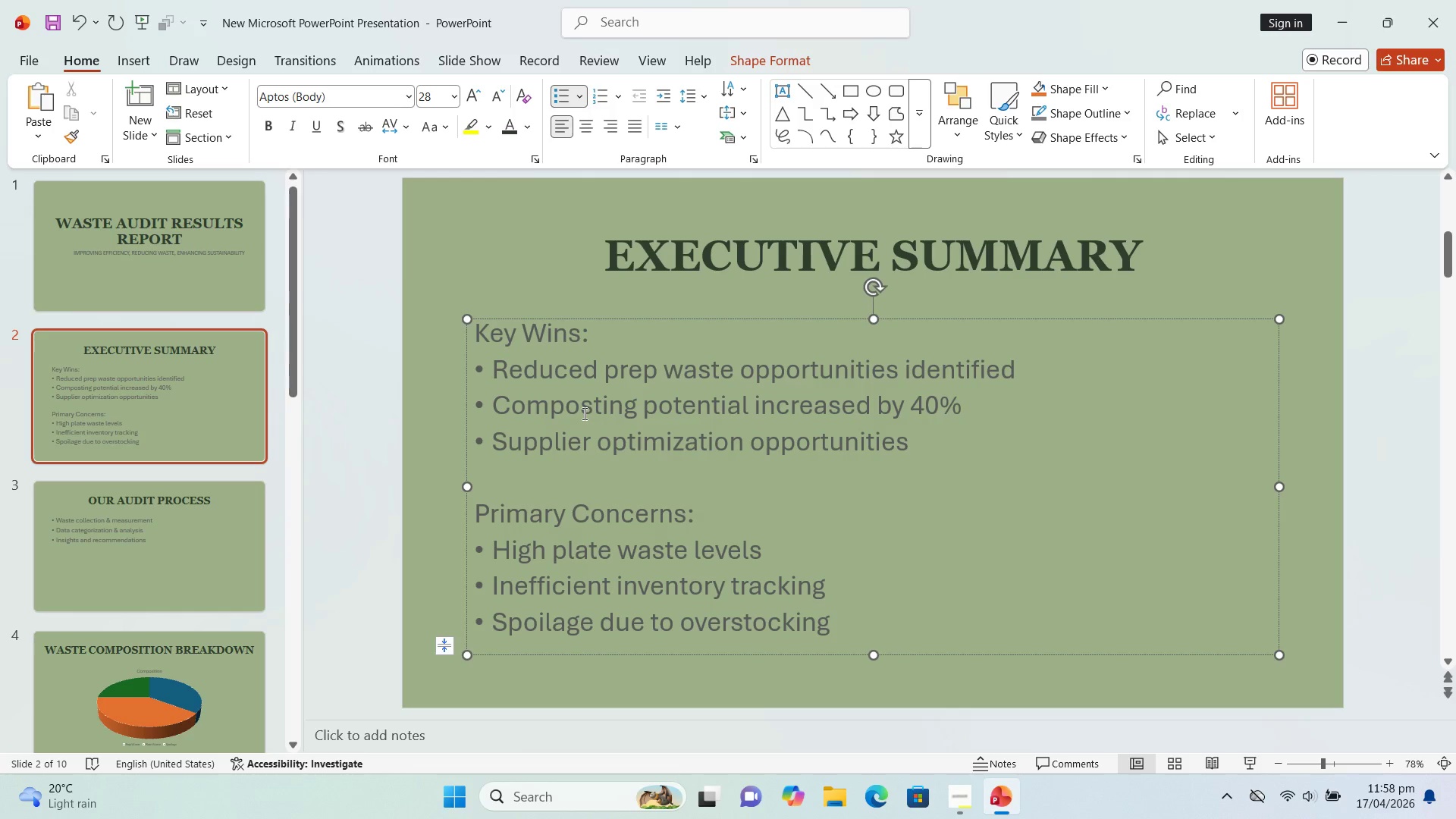 
hold_key(key=ControlLeft, duration=1.5)
 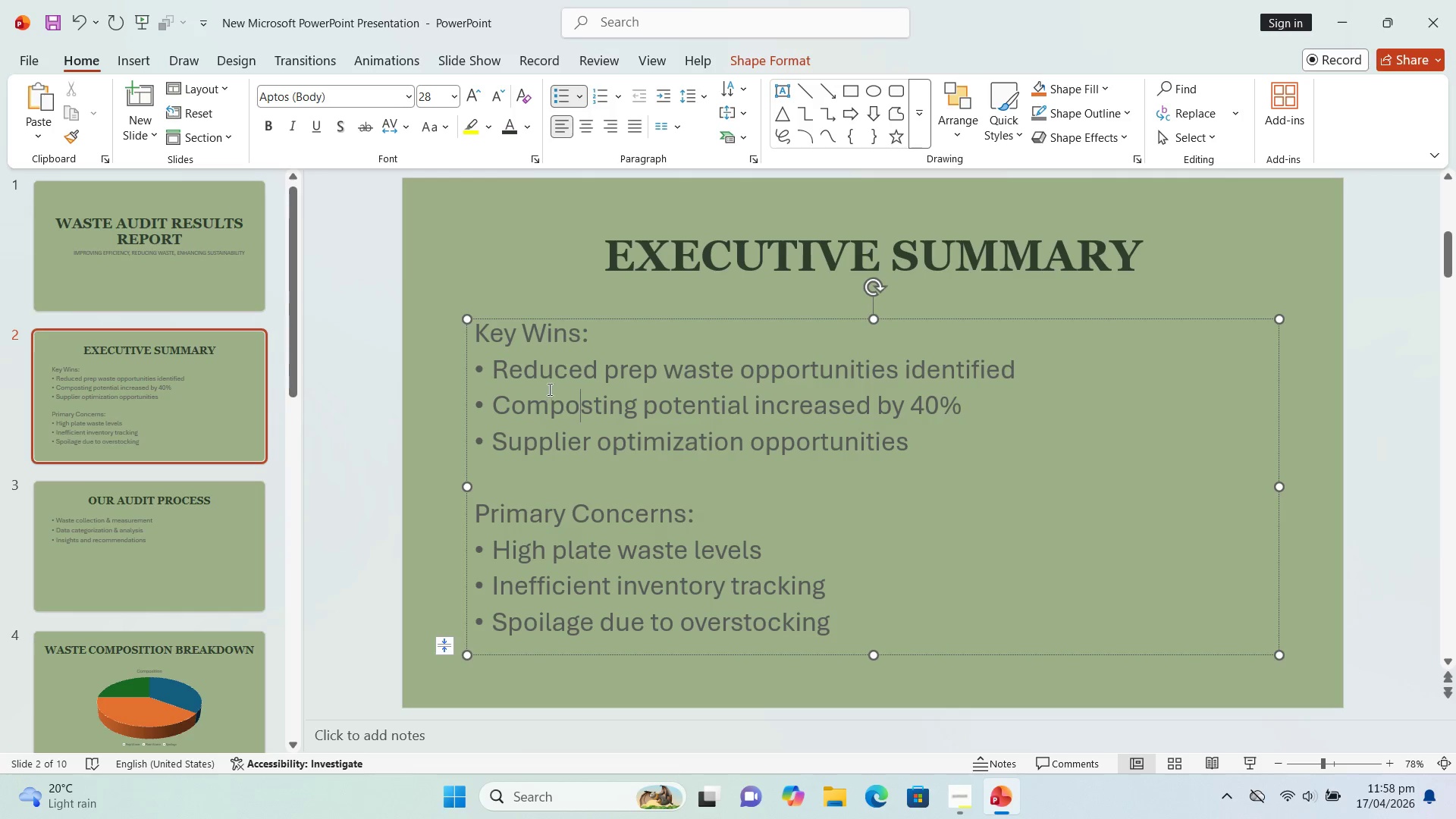 
hold_key(key=ControlLeft, duration=1.52)
 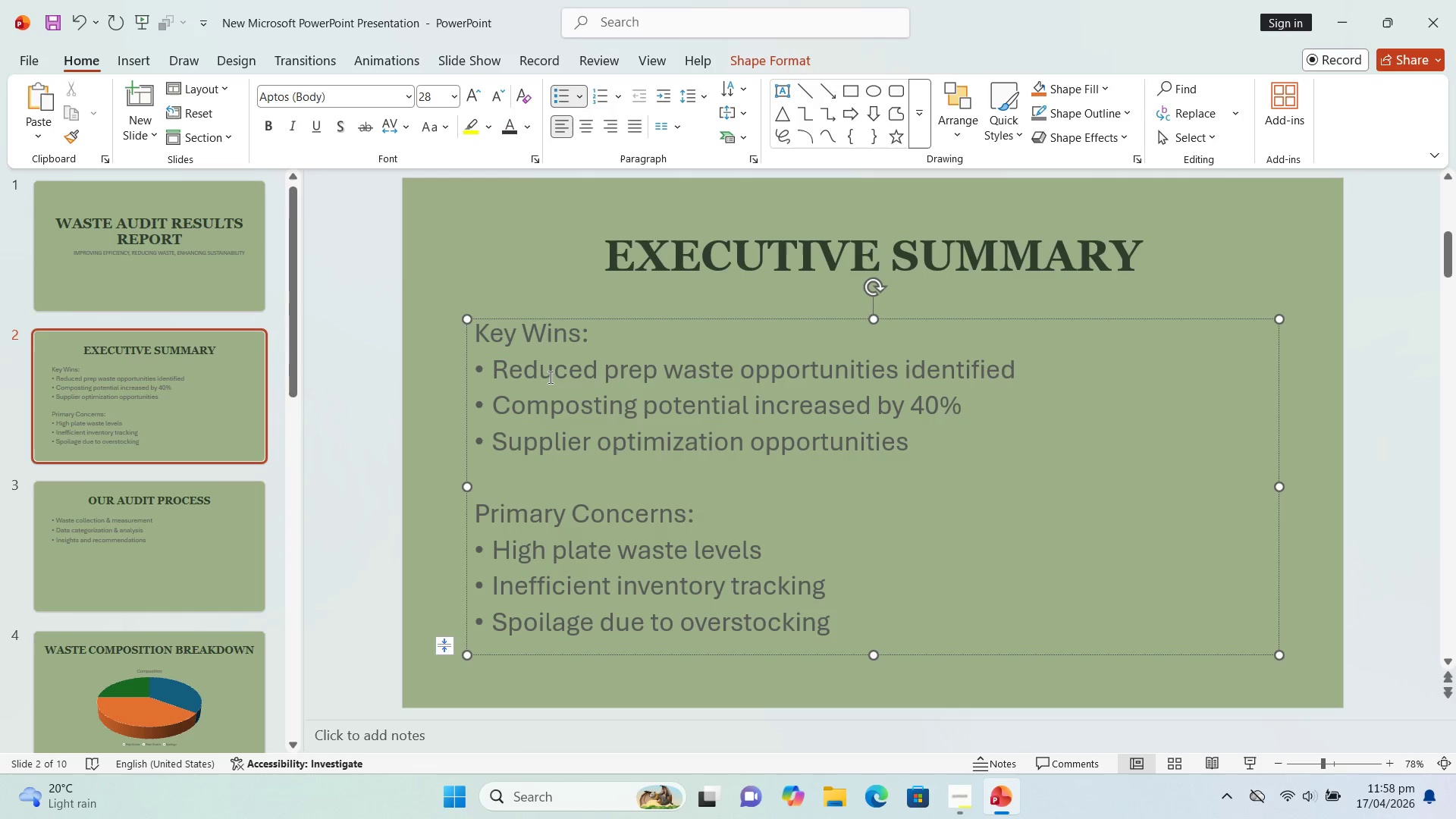 
key(Control+A)
 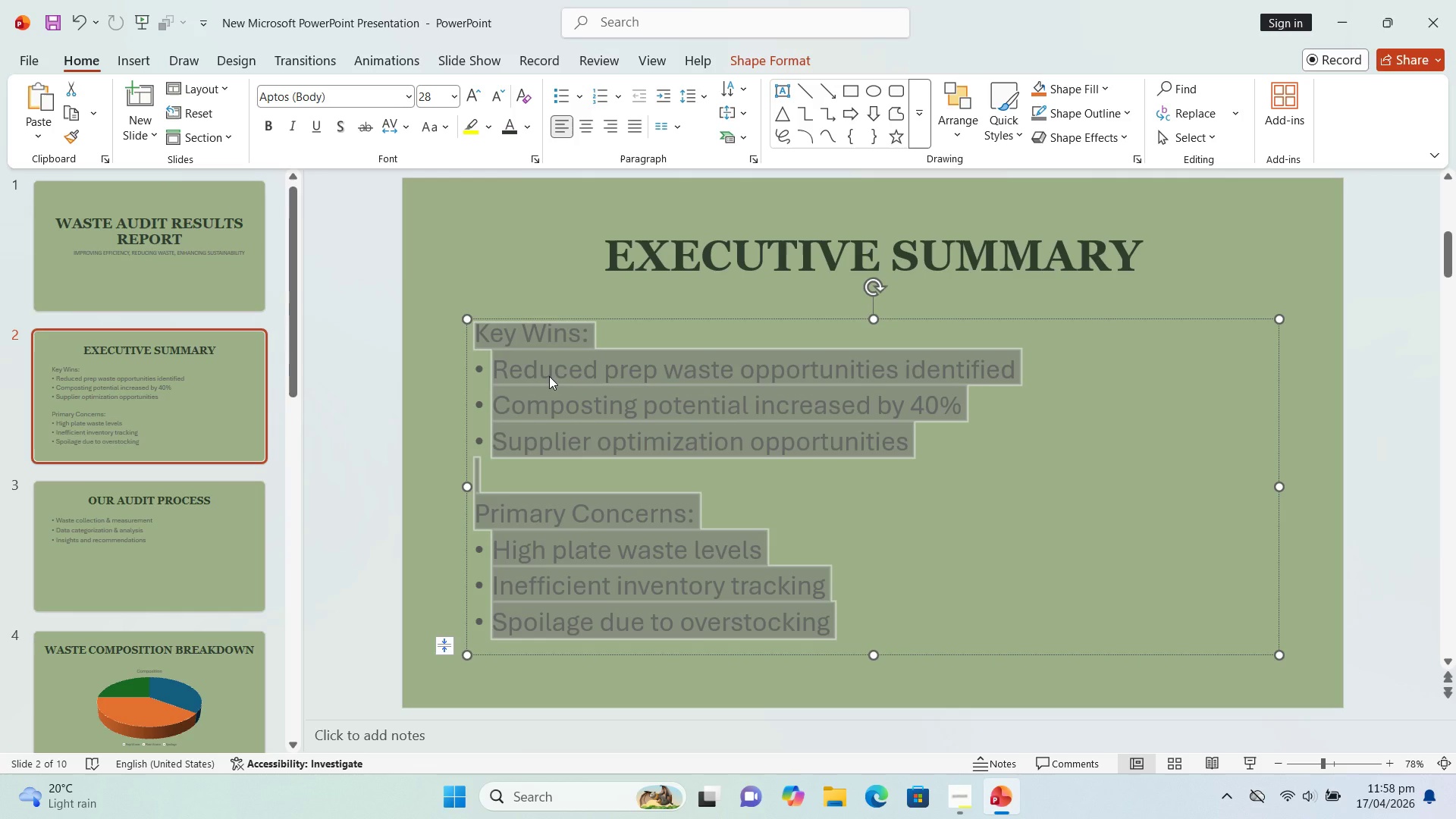 
wait(21.36)
 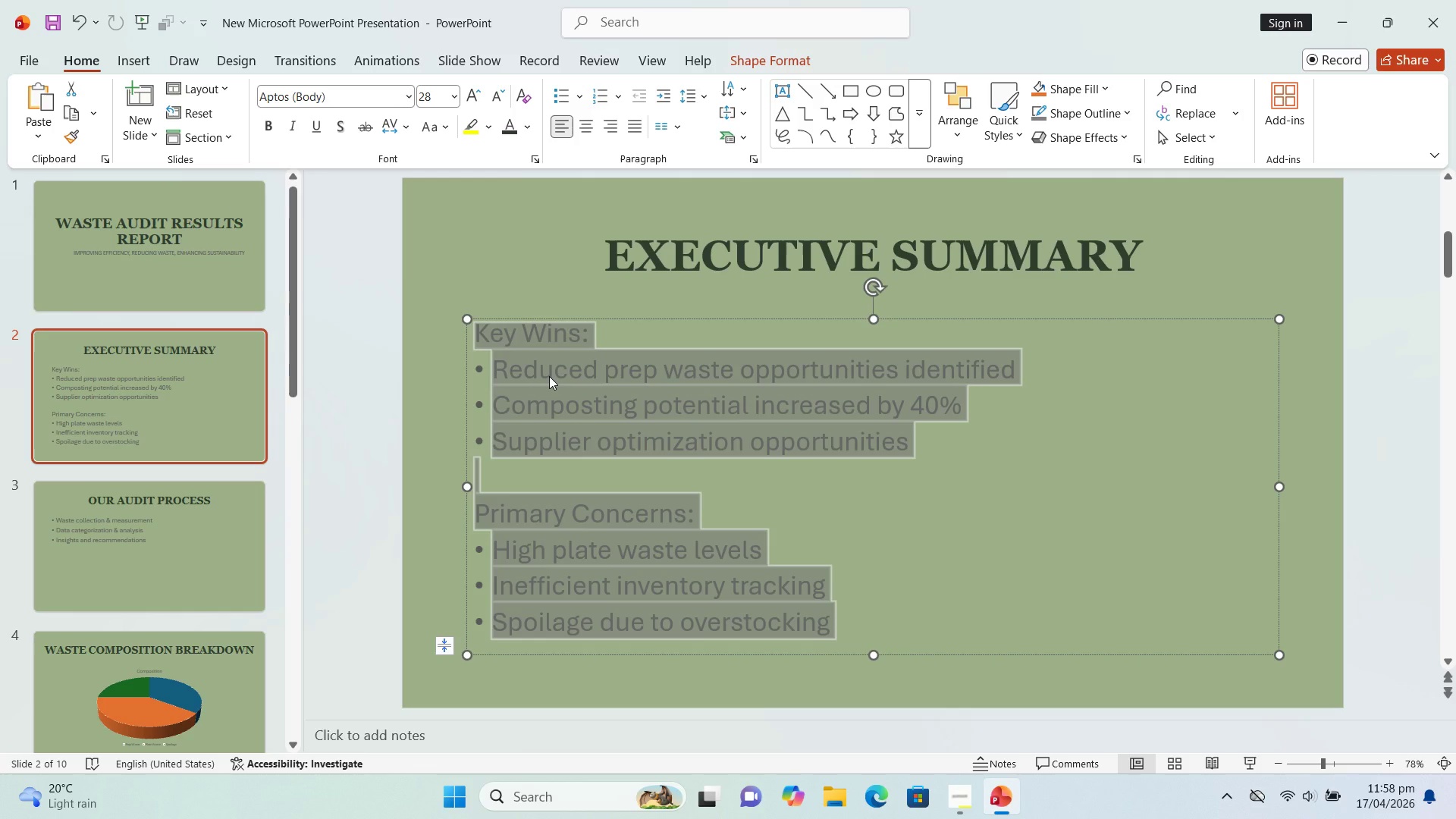 
left_click([306, 221])
 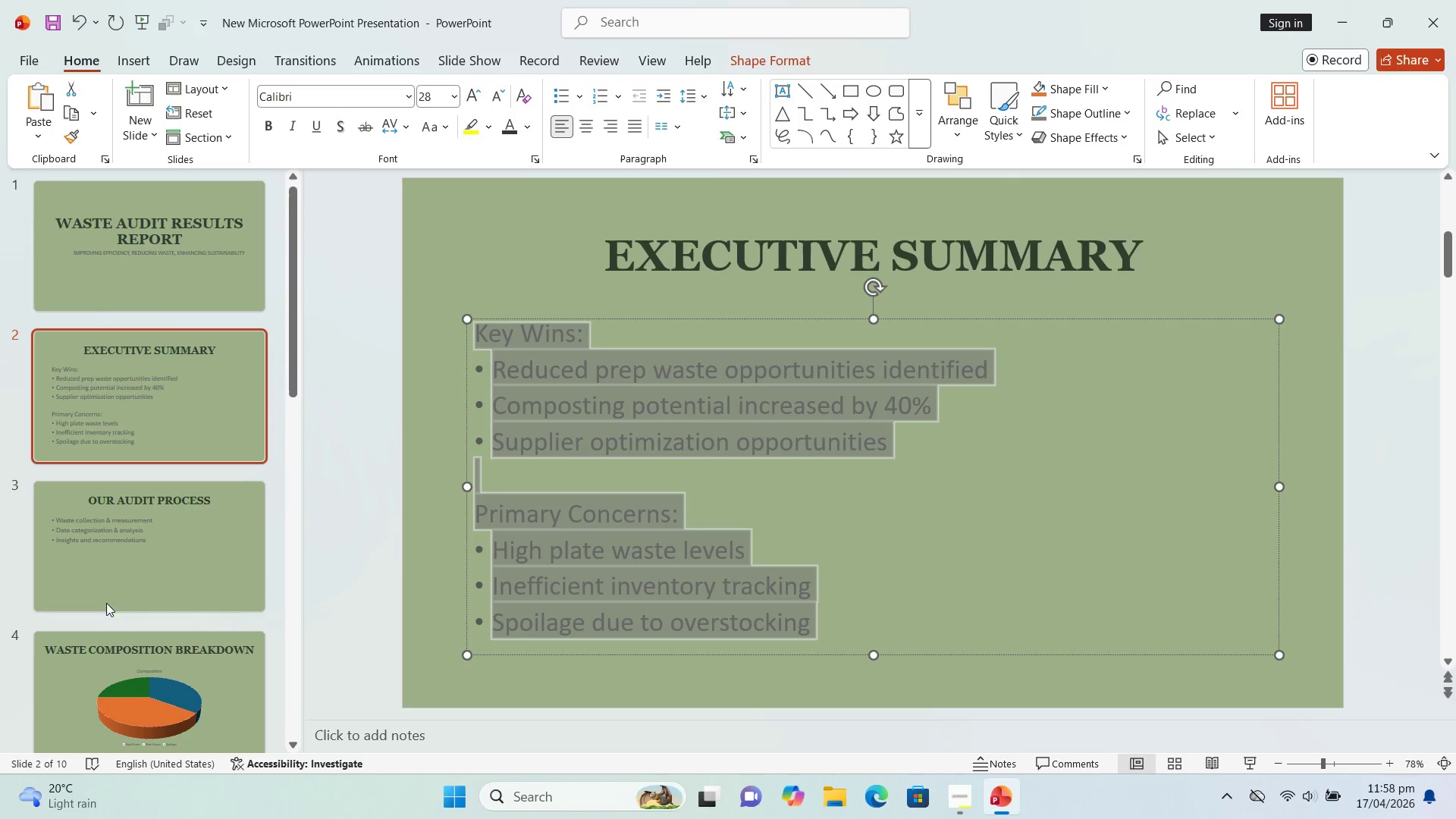 
left_click([165, 560])
 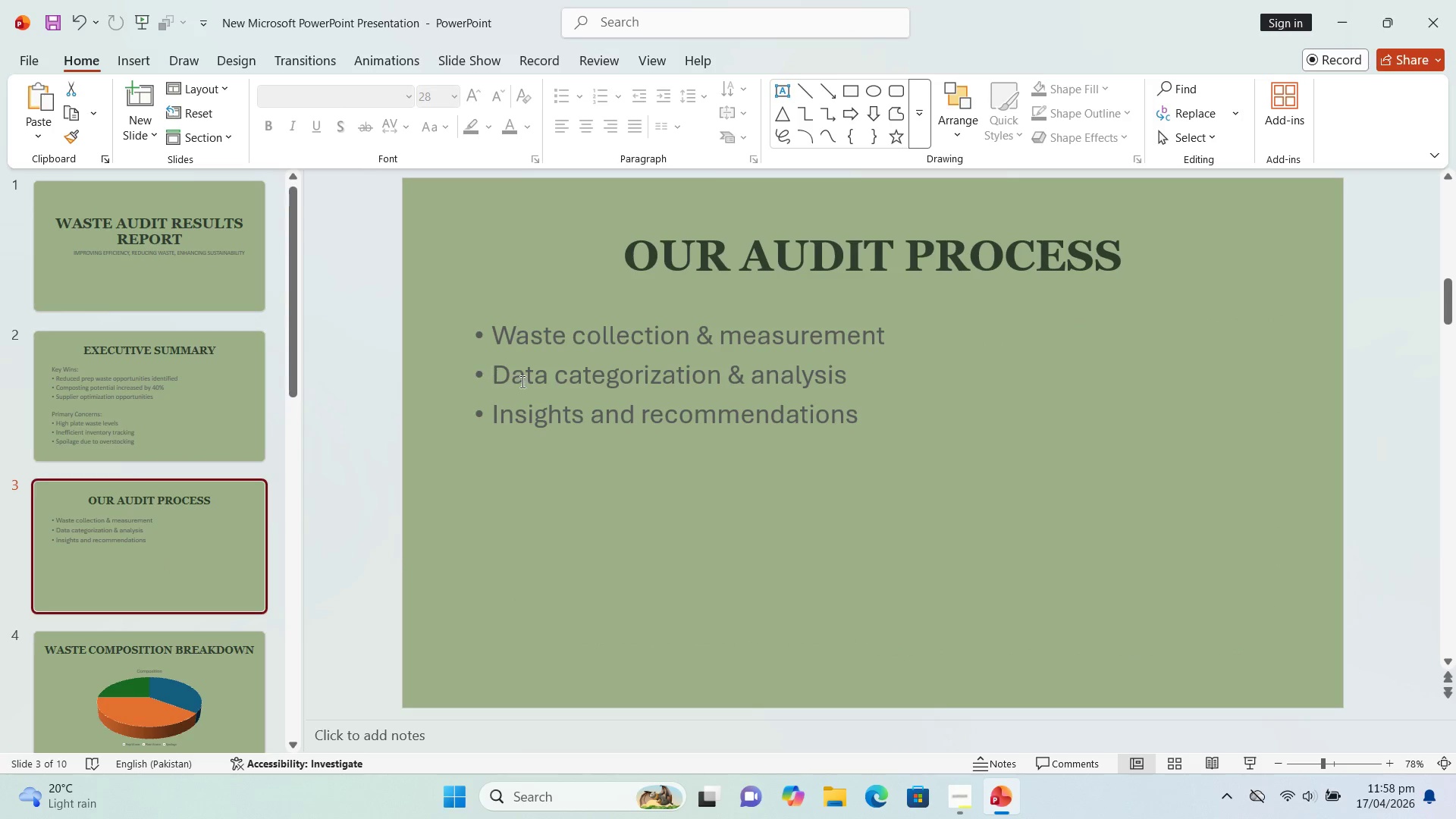 
left_click_drag(start_coordinate=[544, 389], to_coordinate=[596, 412])
 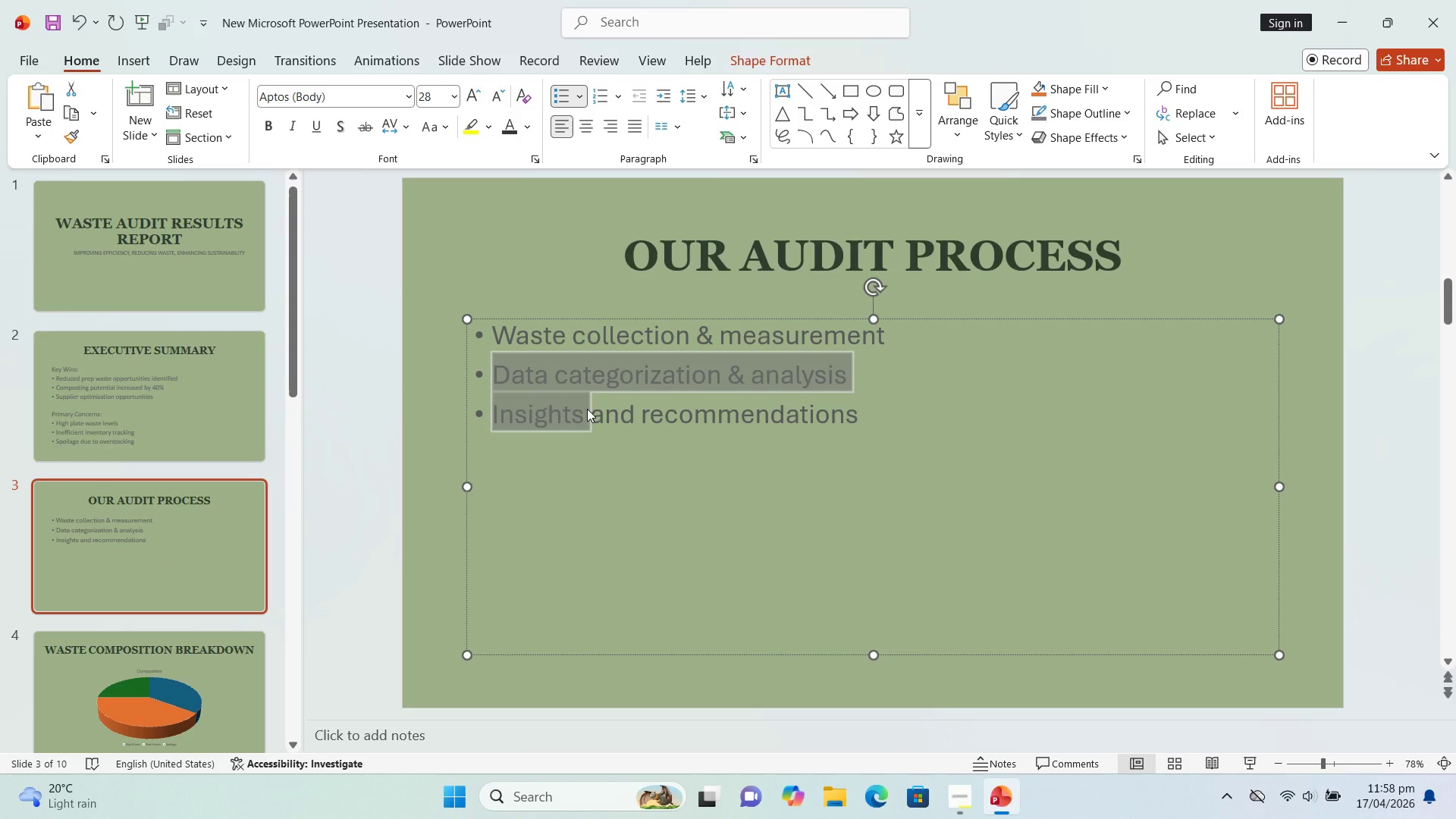 
key(Control+A)
 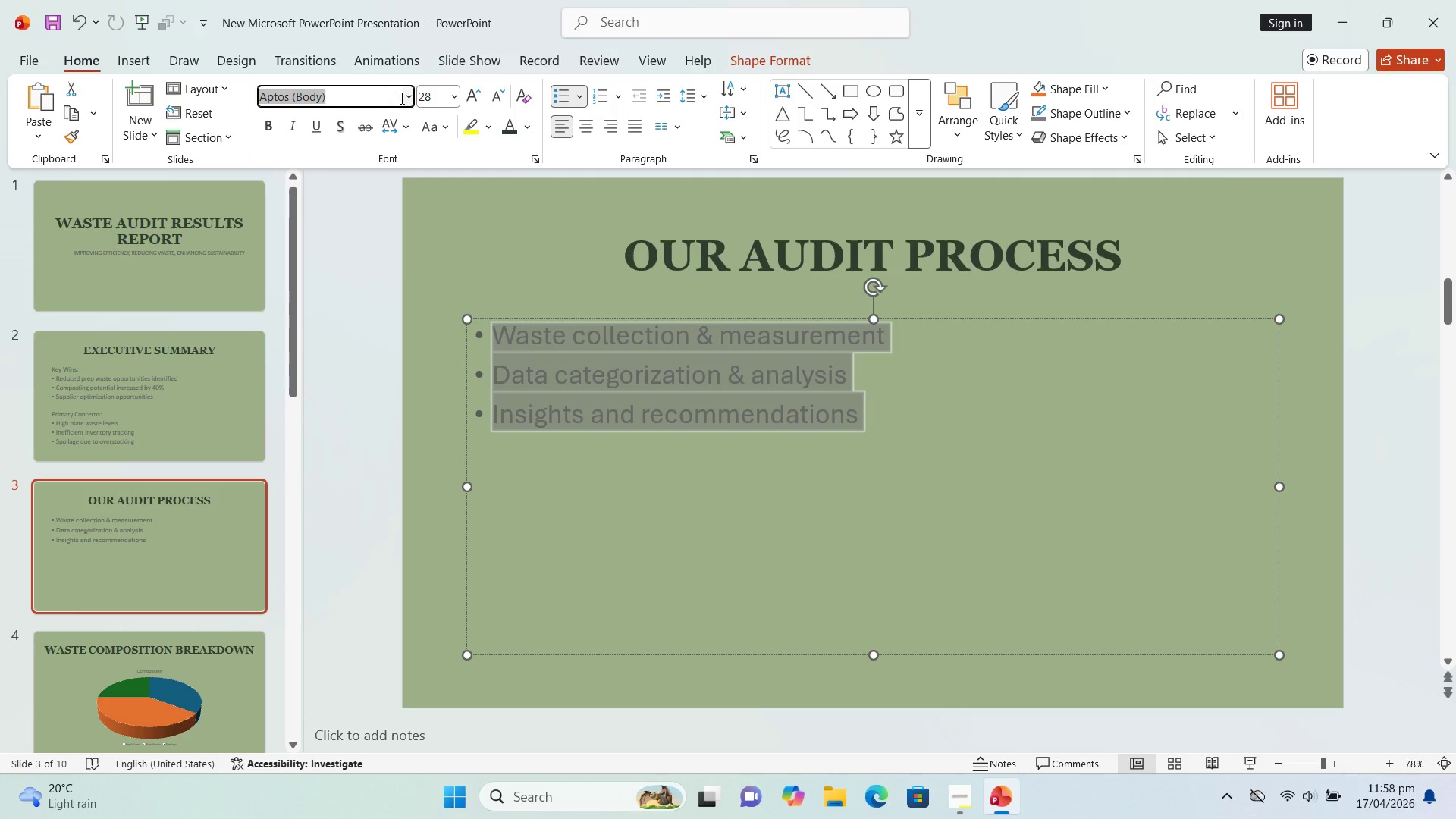 
key(C)
 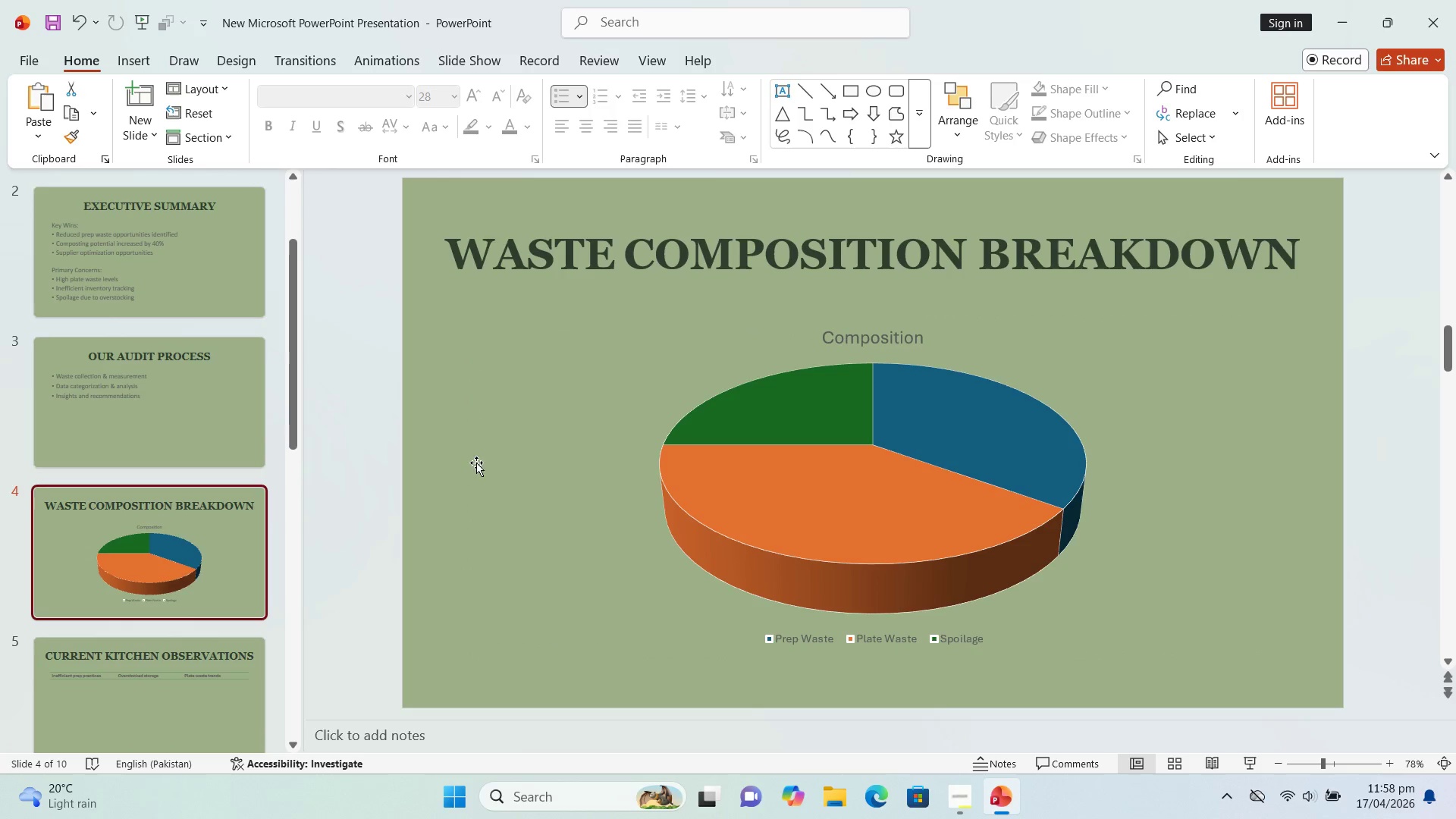 
wait(7.33)
 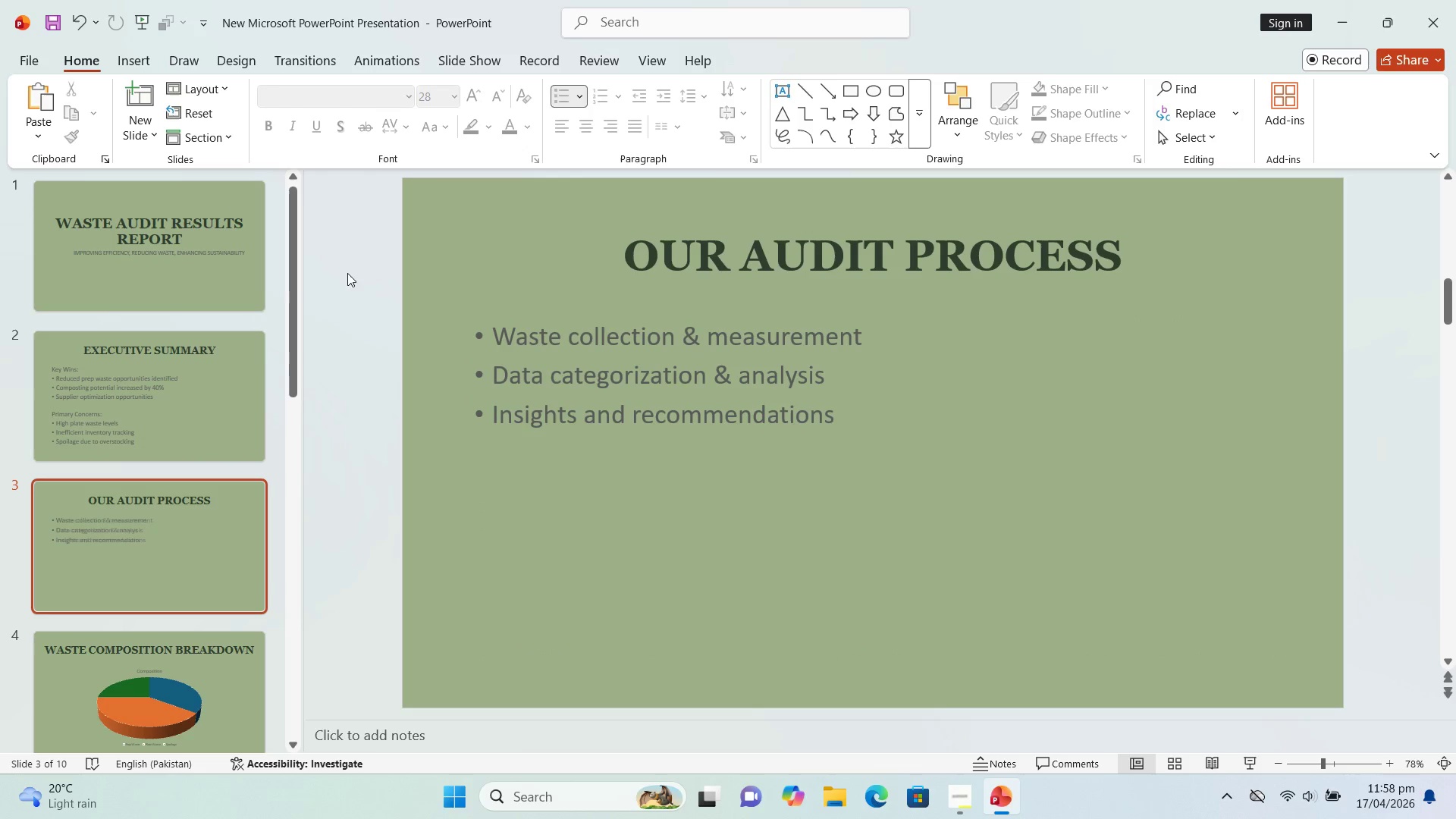 
left_click([293, 409])
 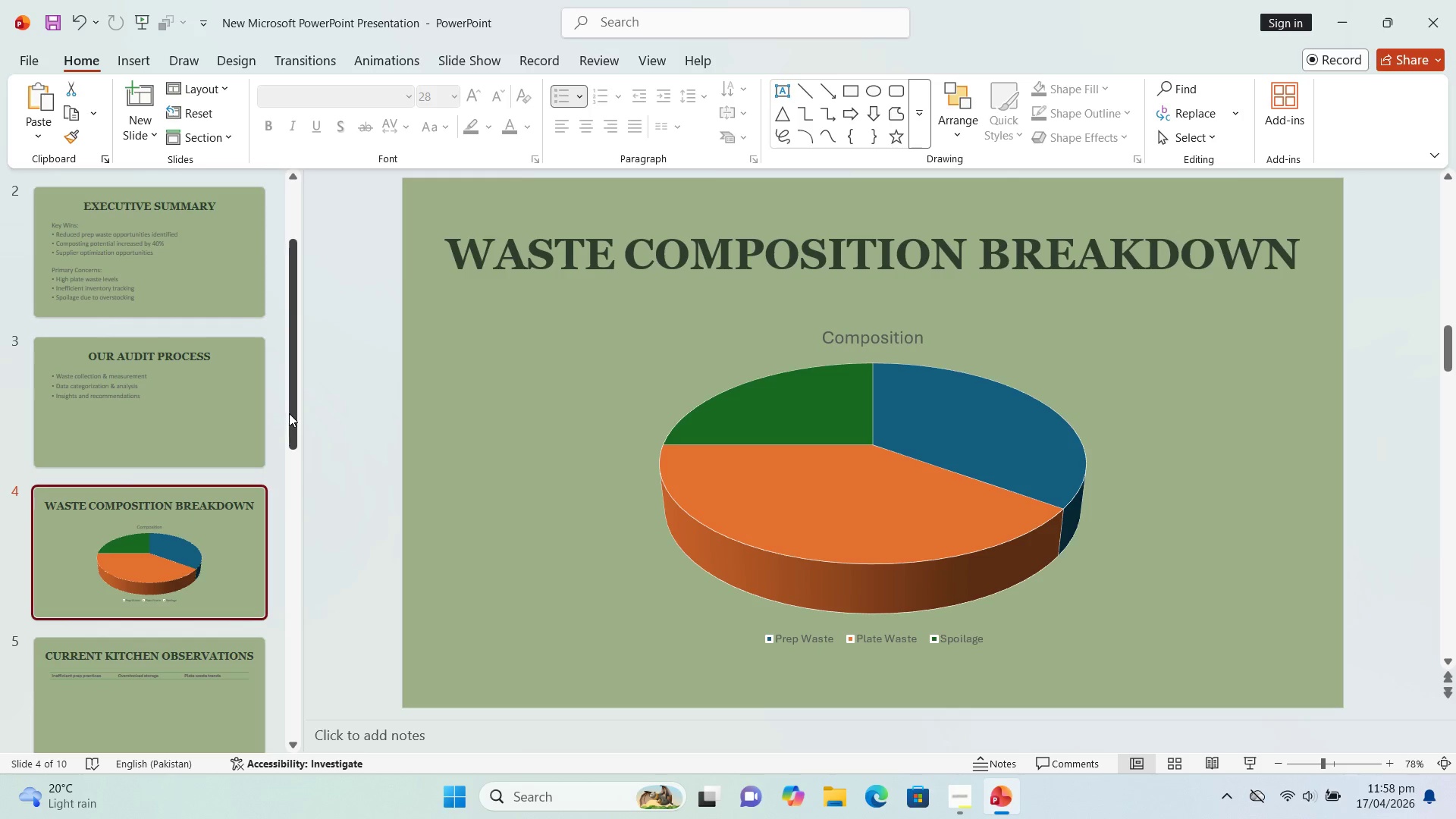 
left_click_drag(start_coordinate=[292, 407], to_coordinate=[302, 497])
 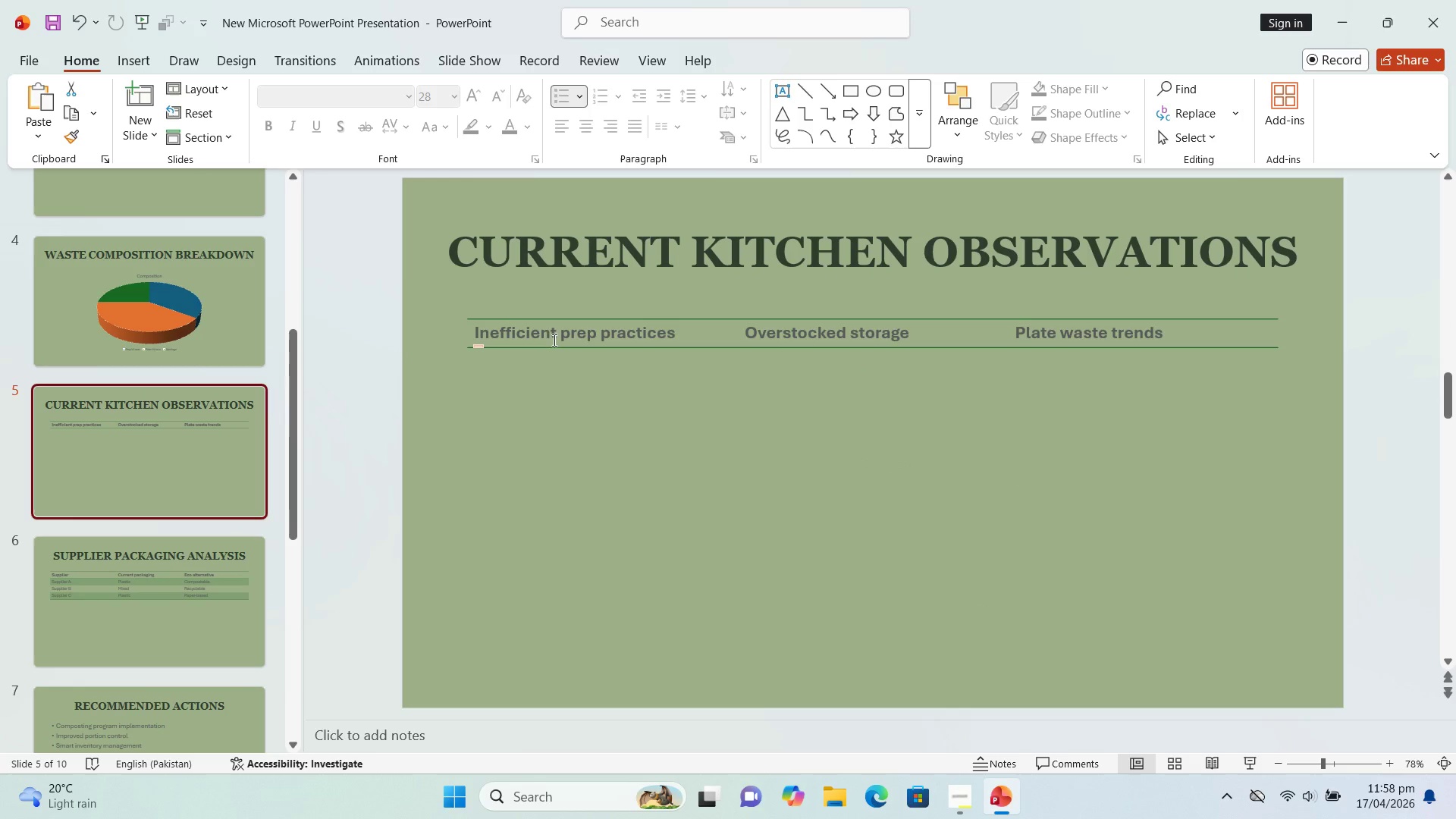 
left_click([559, 334])
 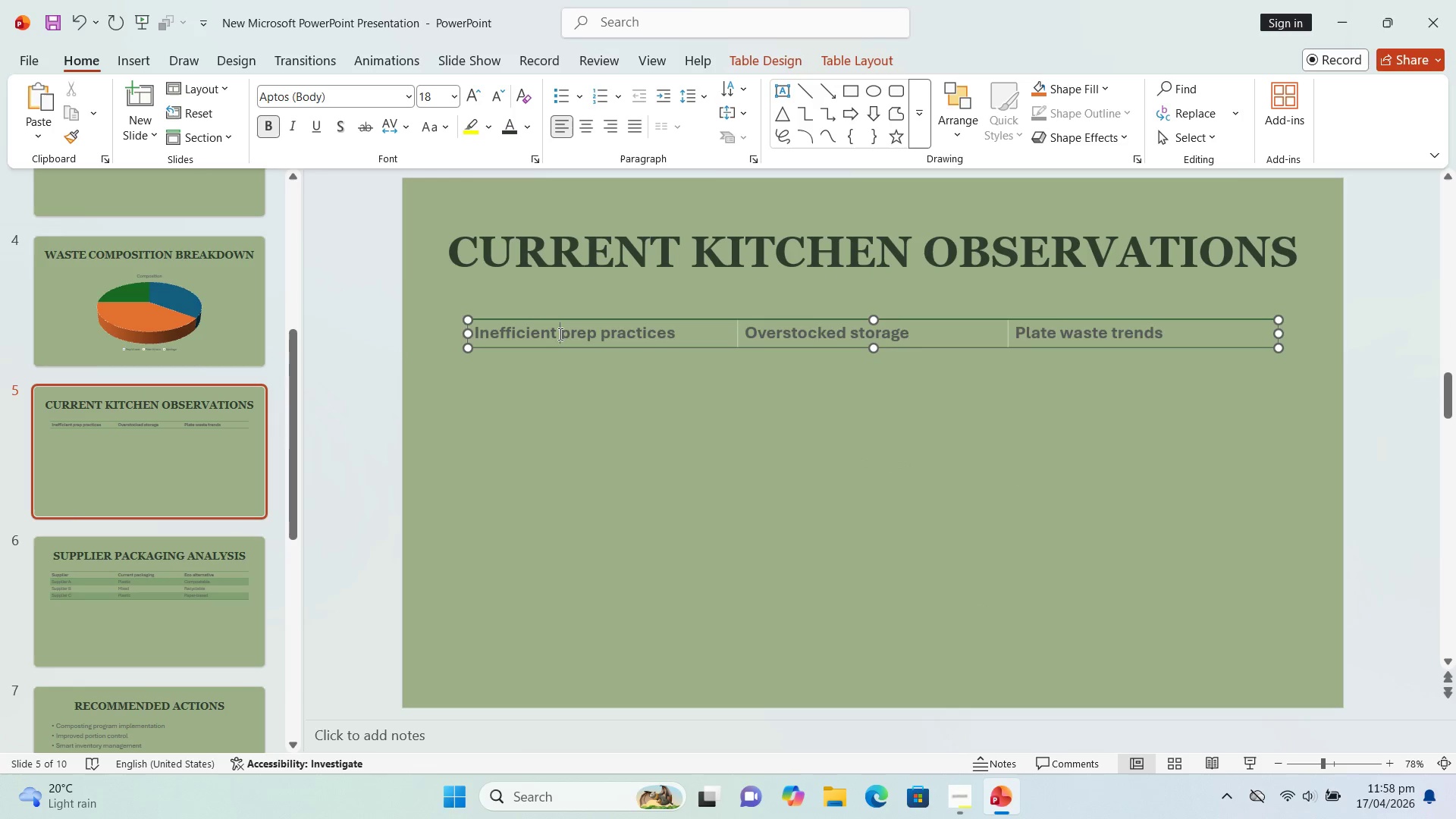 
key(Control+A)
 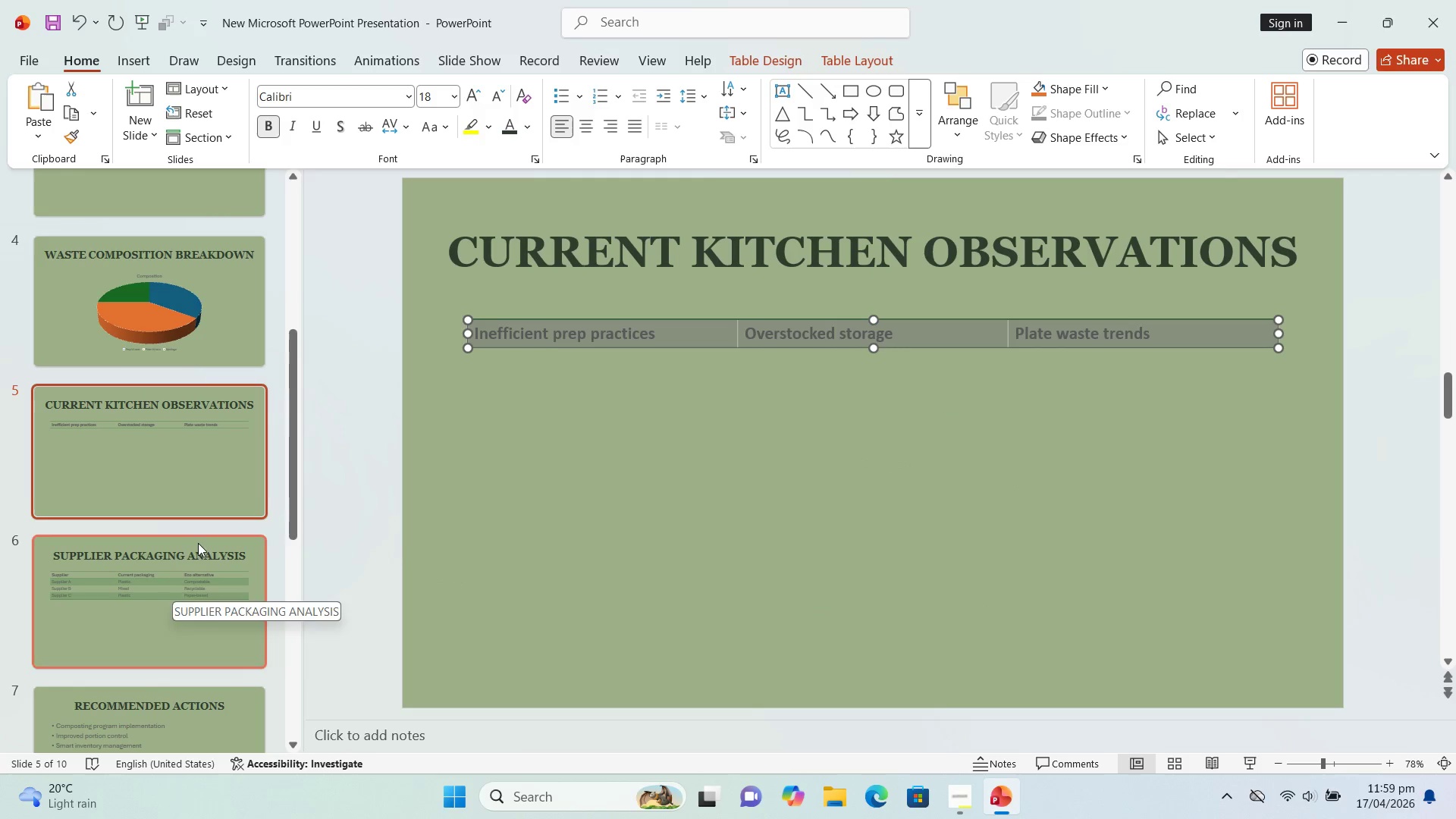 
wait(6.86)
 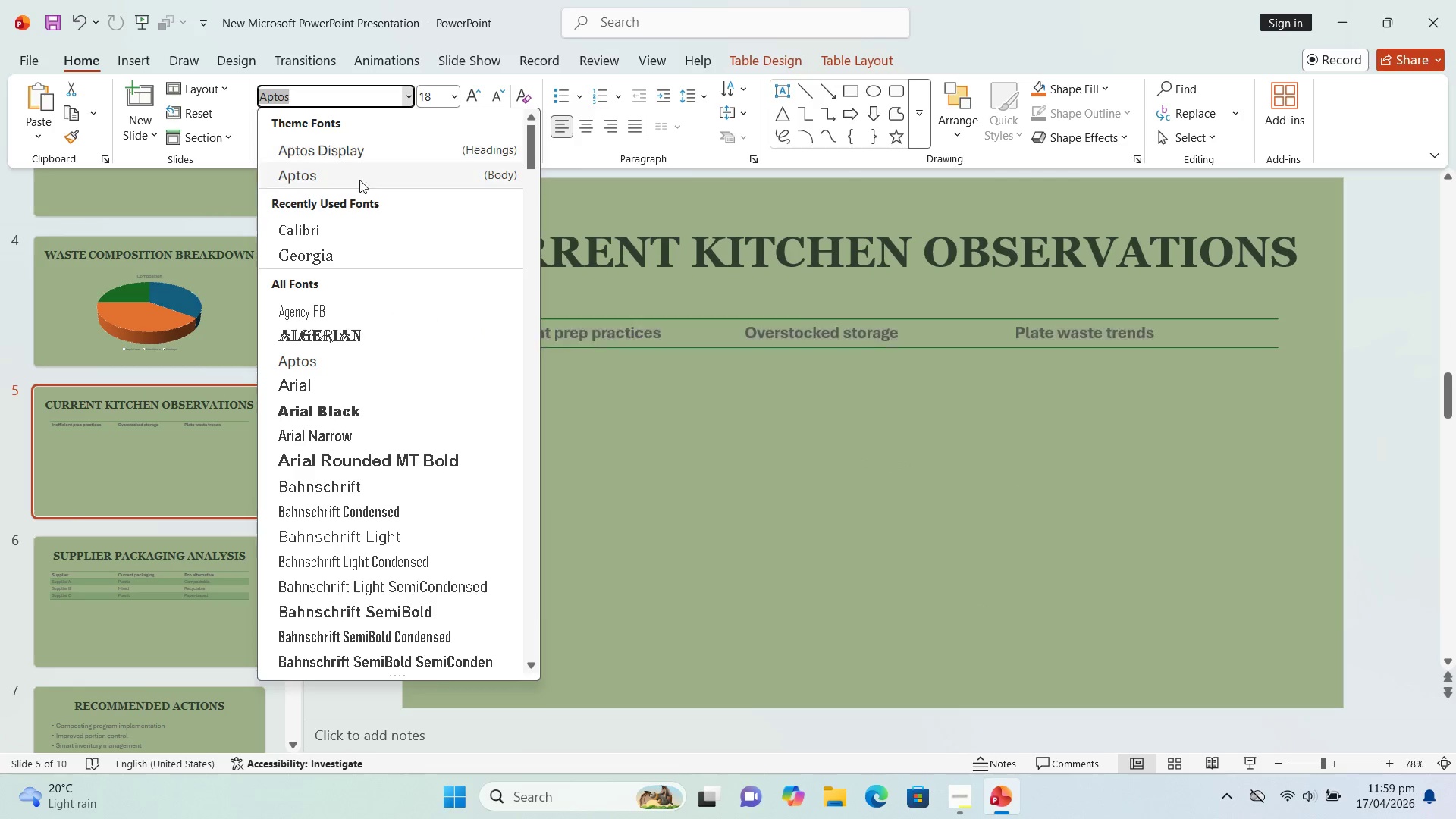 
left_click([454, 99])
 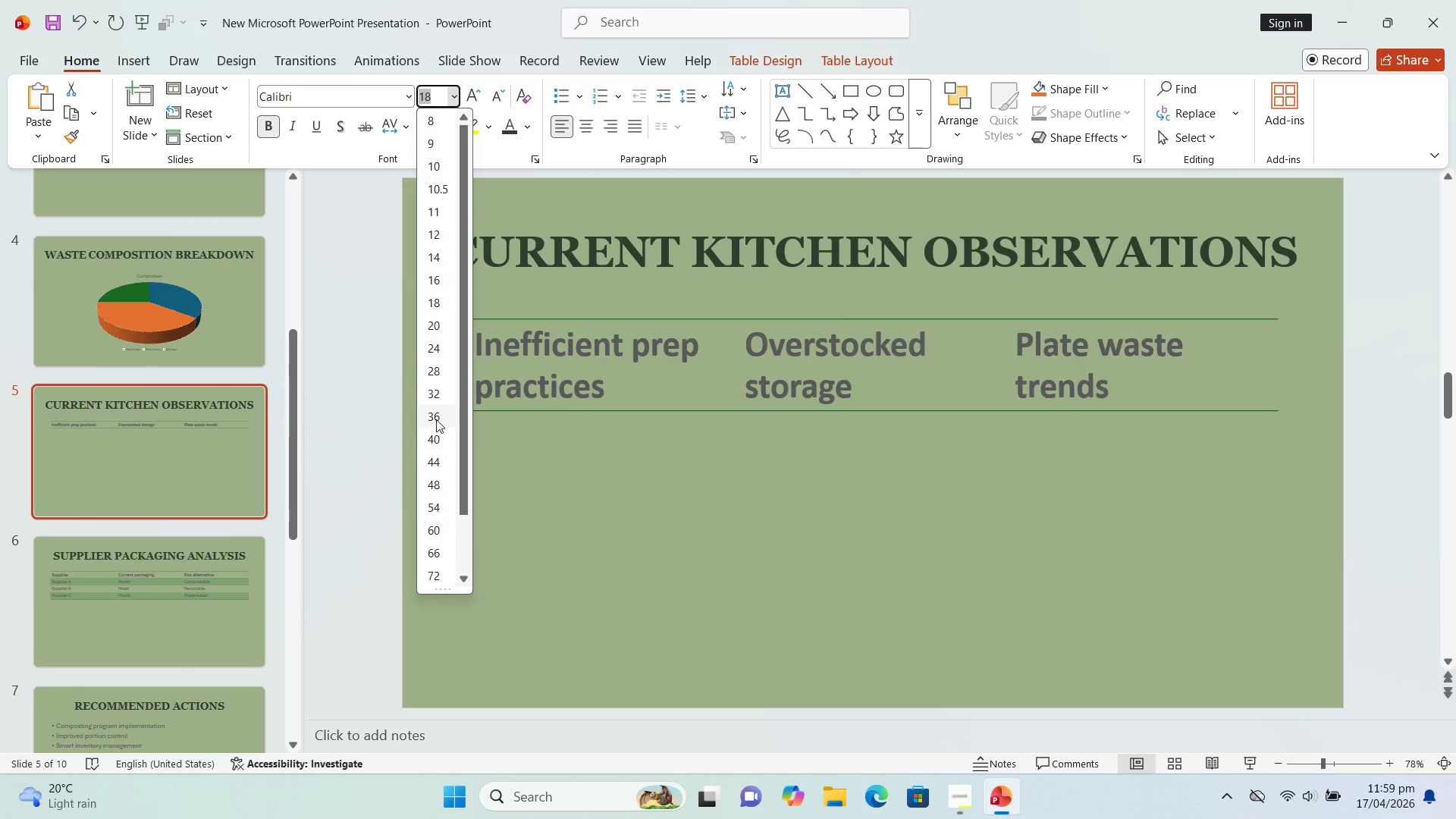 
wait(8.38)
 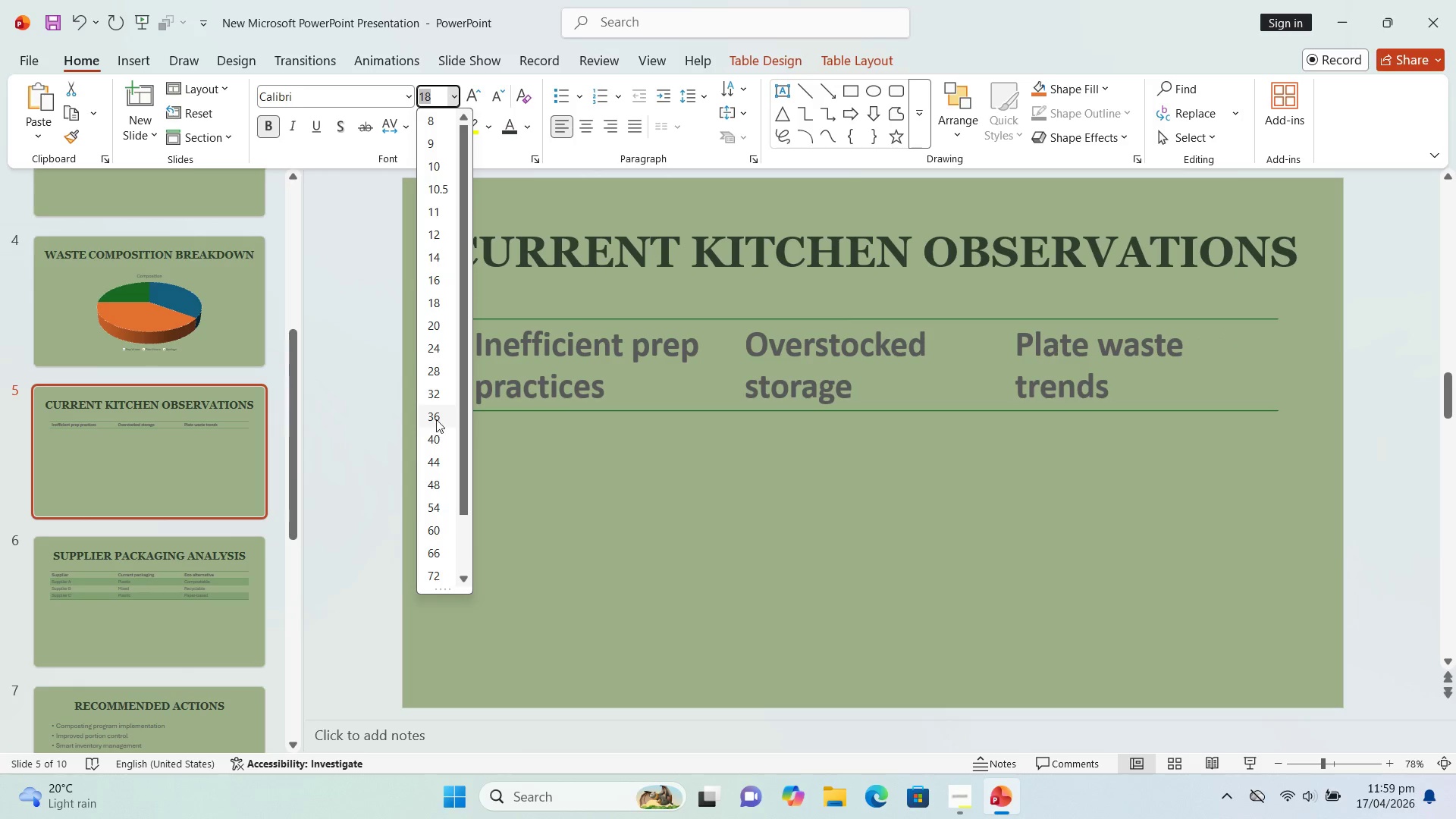 
left_click([431, 326])
 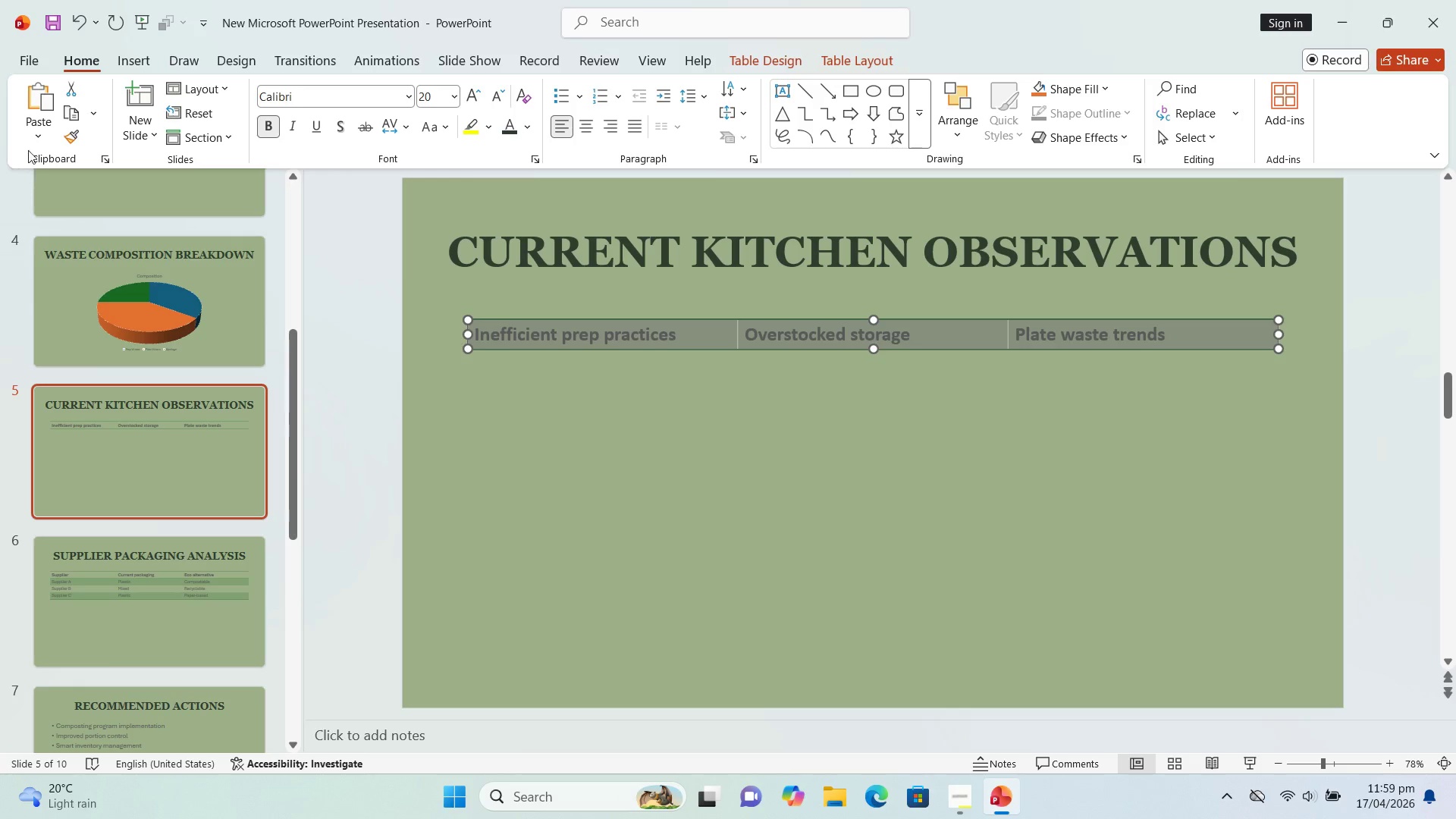 
left_click([136, 563])
 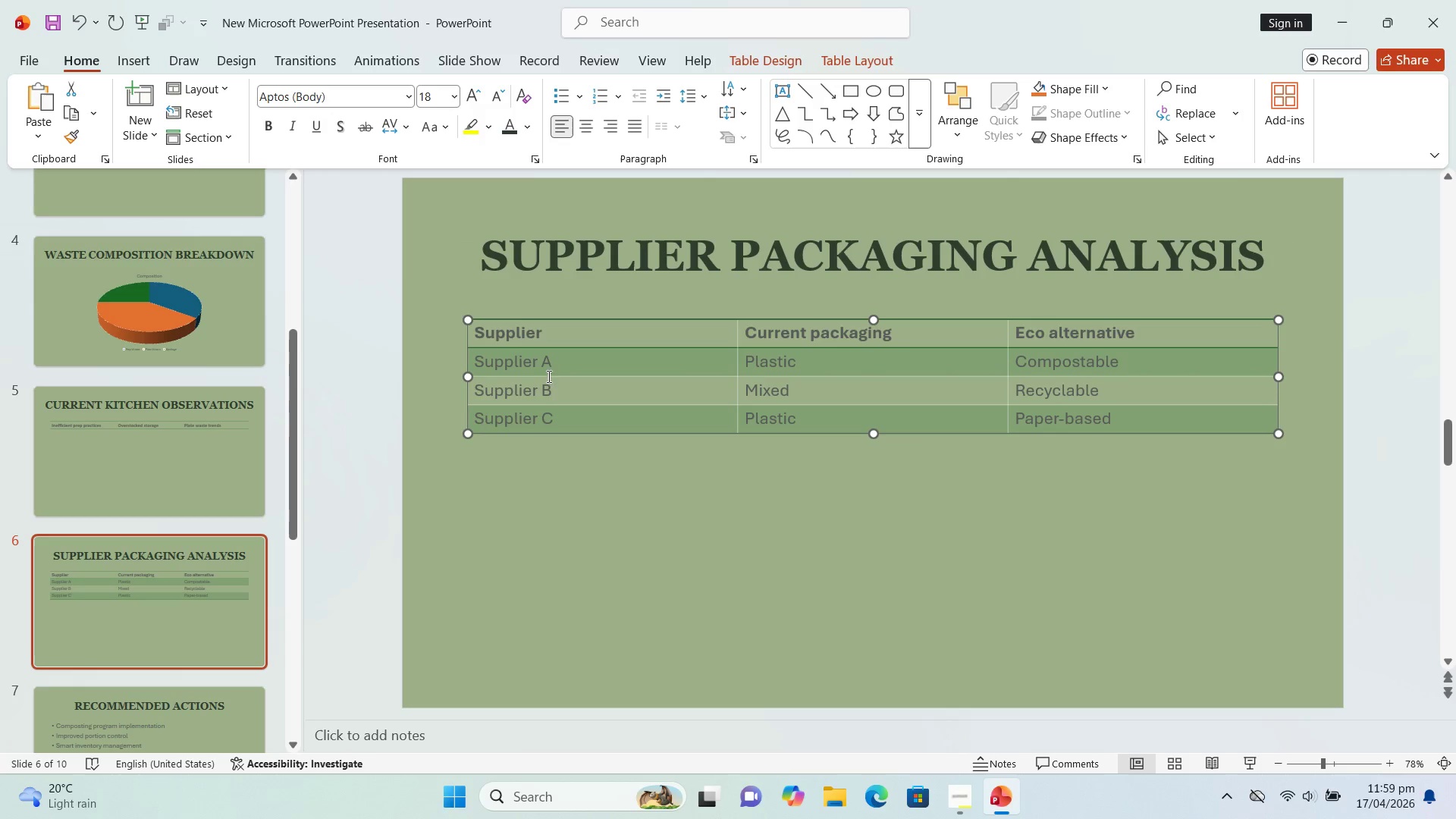 
key(Control+A)
 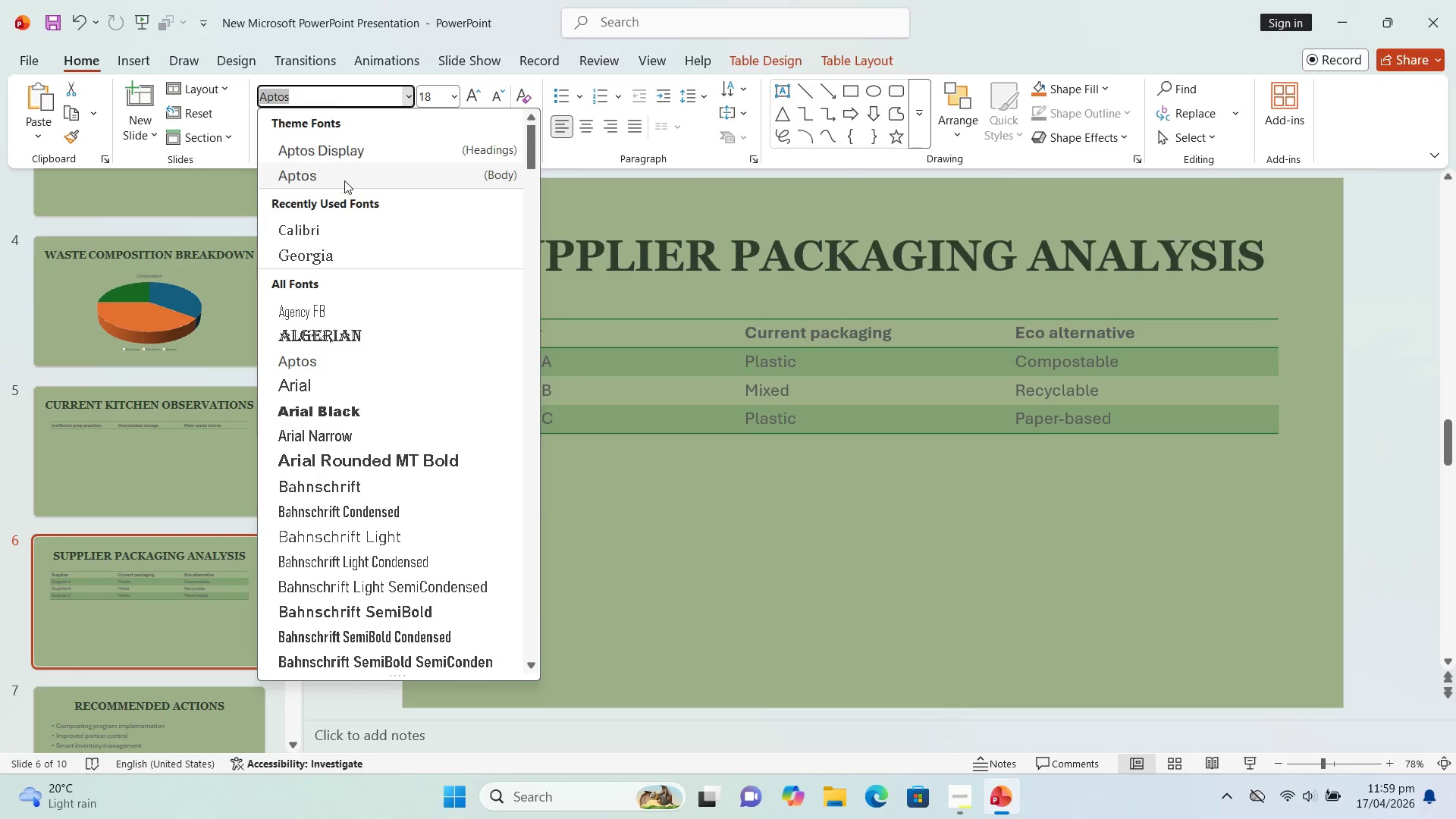 
left_click([342, 227])
 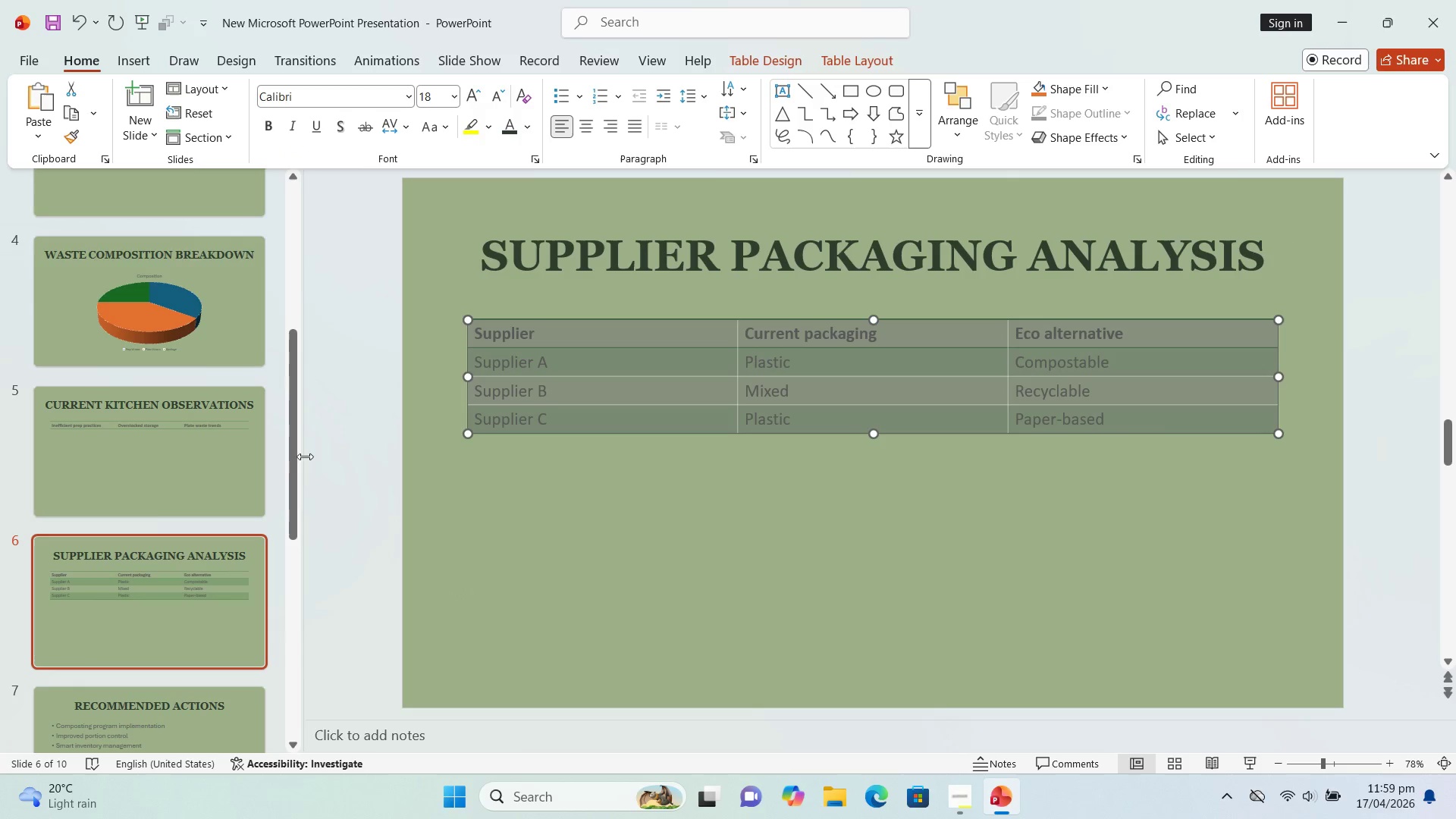 
left_click_drag(start_coordinate=[289, 463], to_coordinate=[257, 580])
 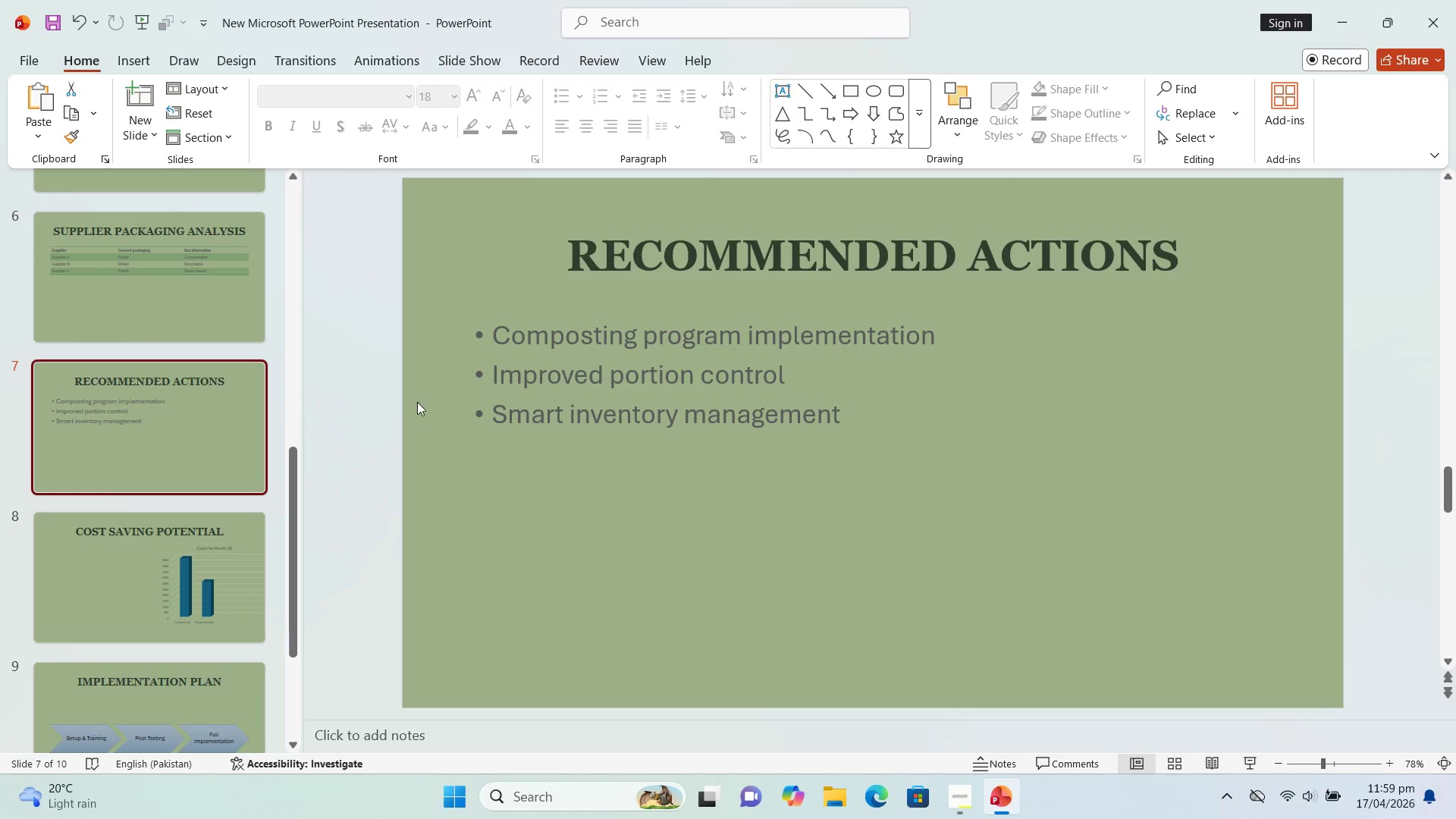 
left_click([523, 400])
 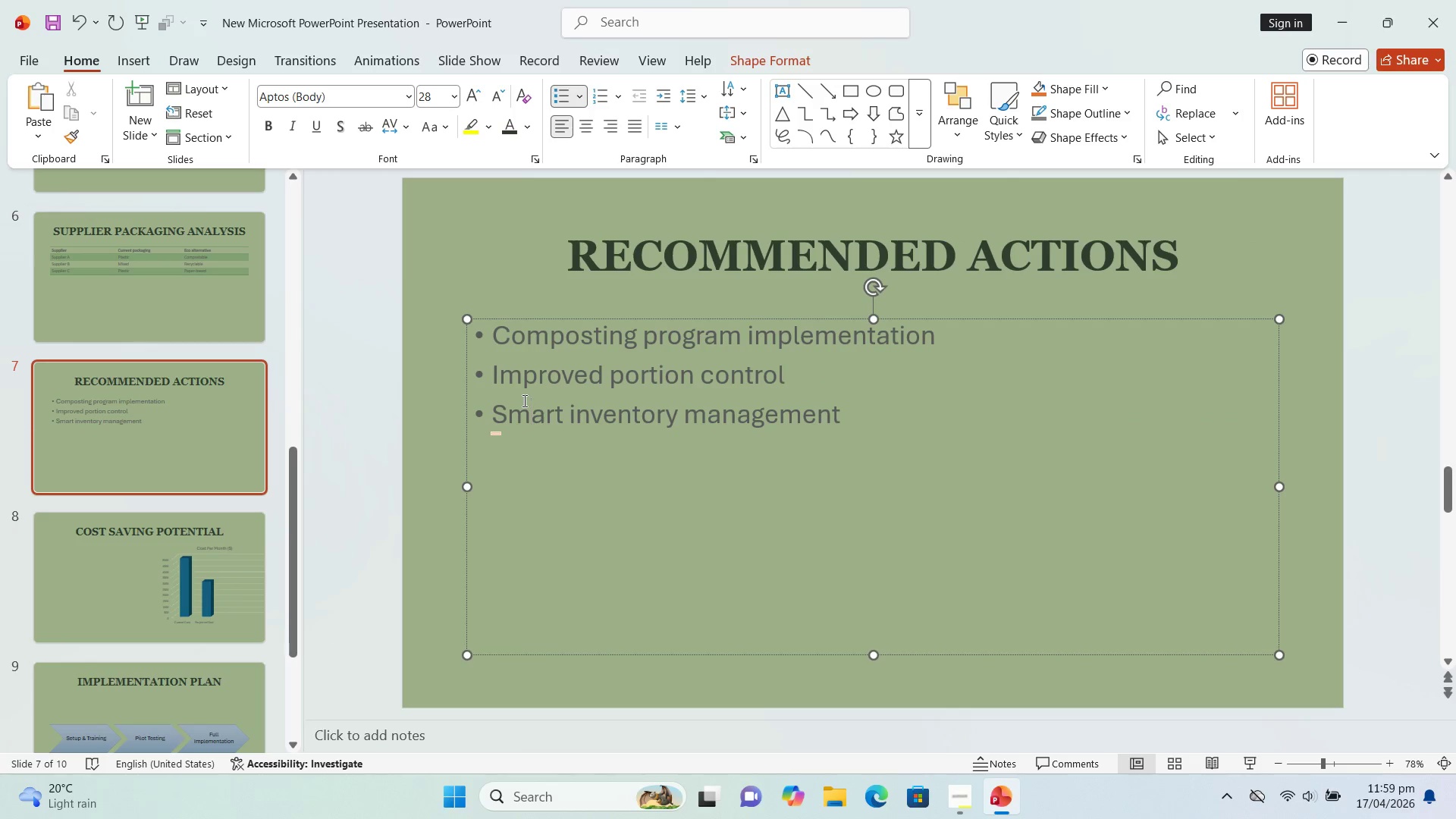 
key(Control+A)
 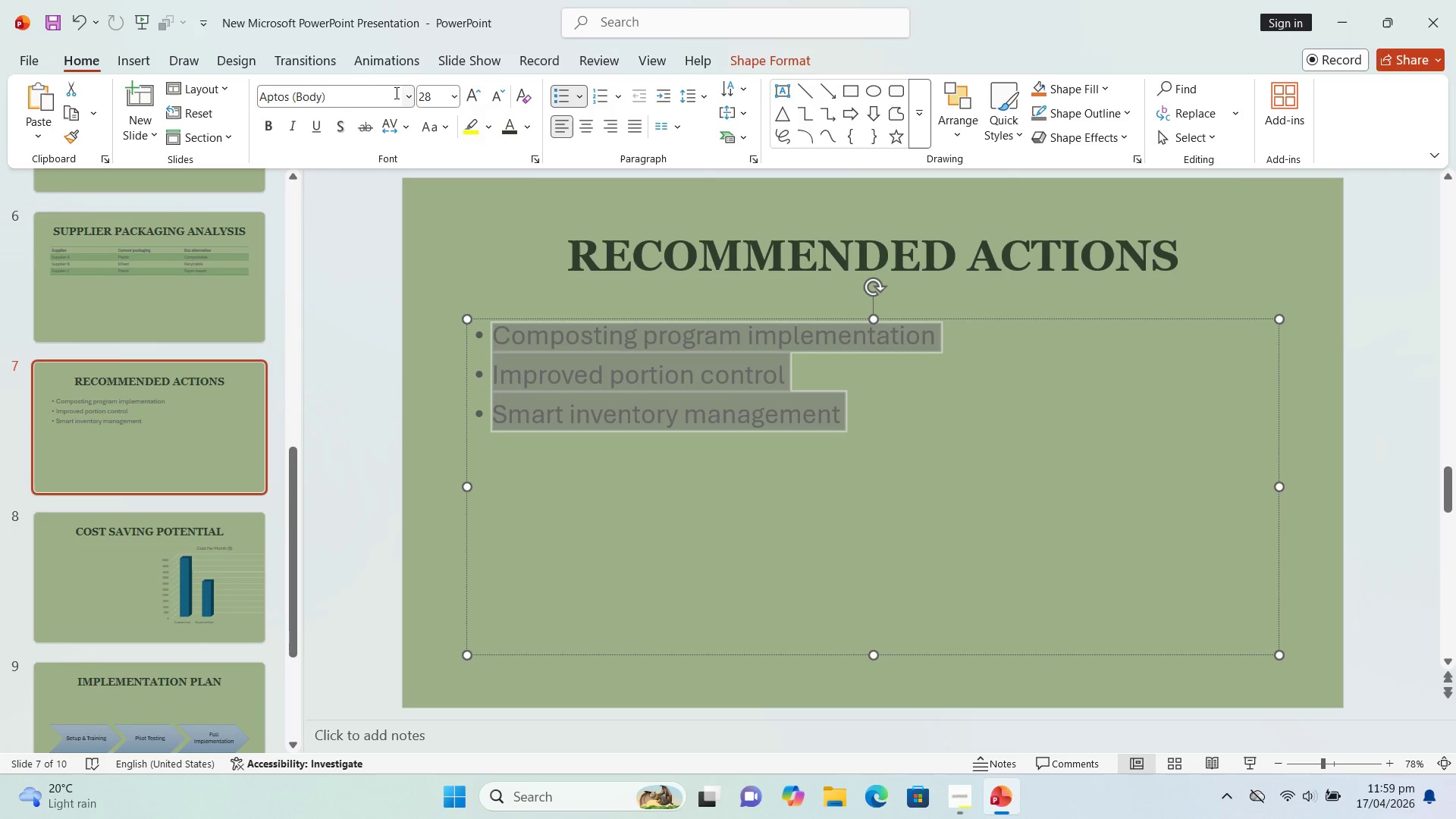 
left_click([406, 103])
 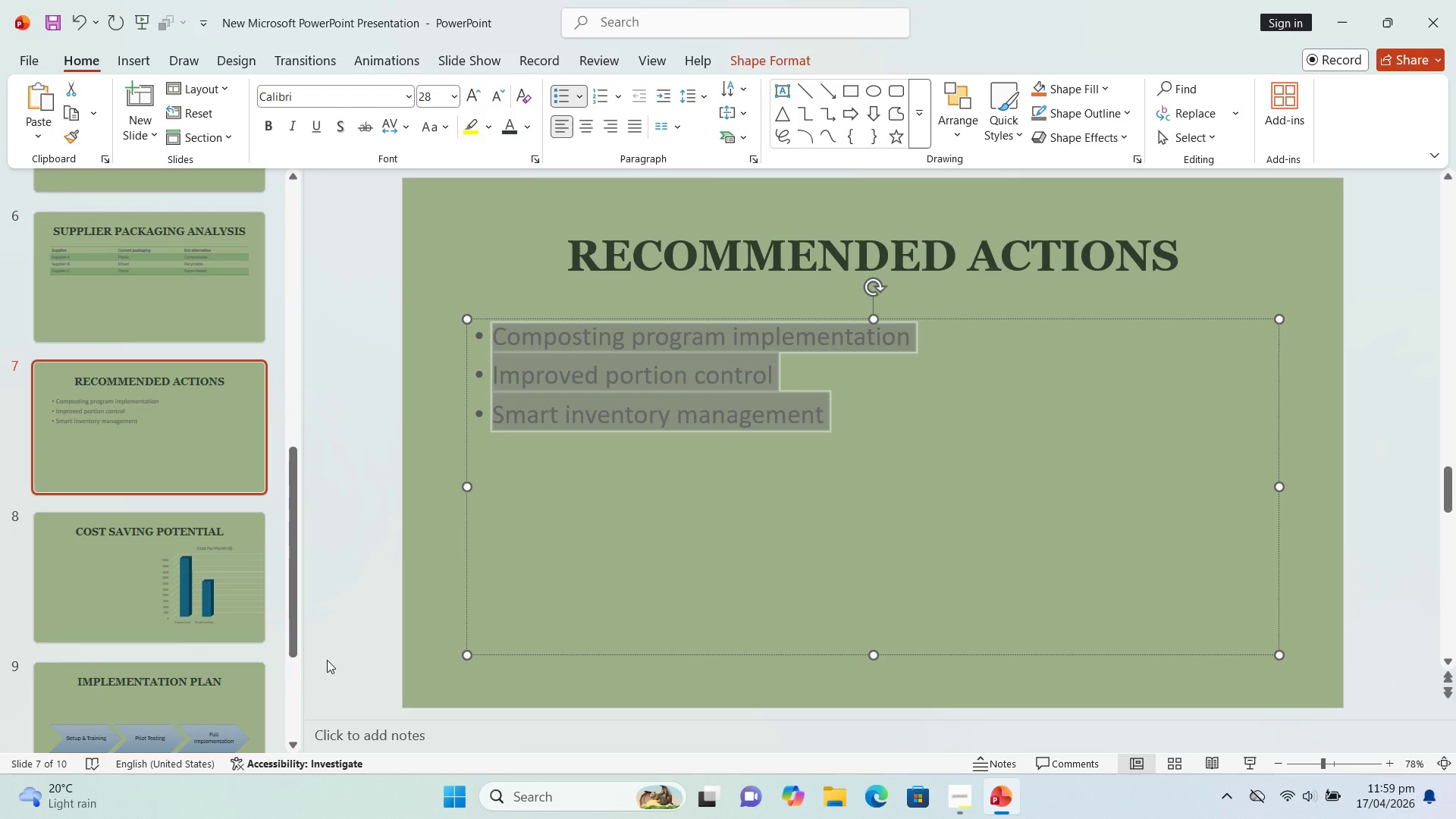 
left_click_drag(start_coordinate=[290, 578], to_coordinate=[312, 649])
 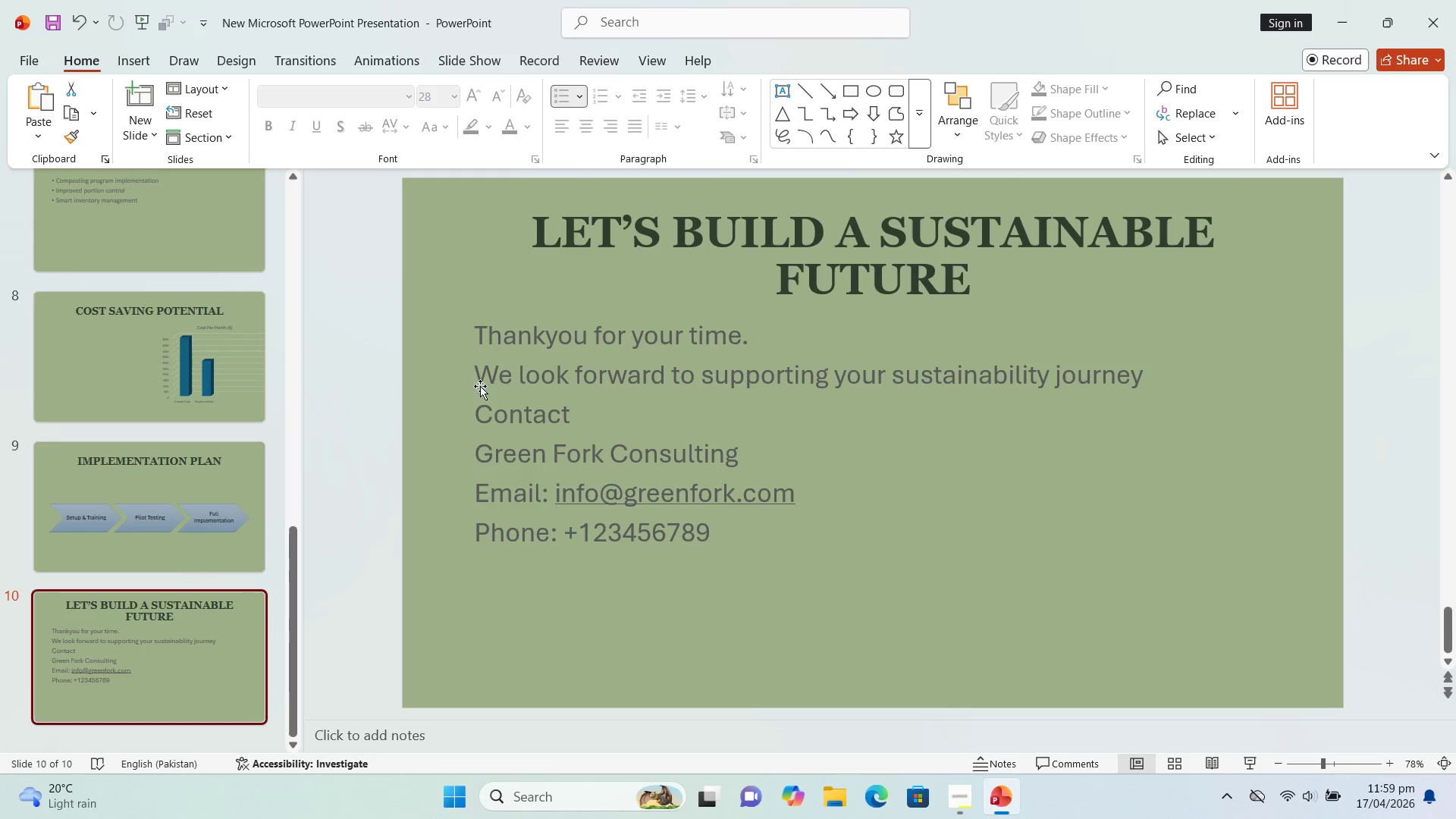 
left_click([494, 330])
 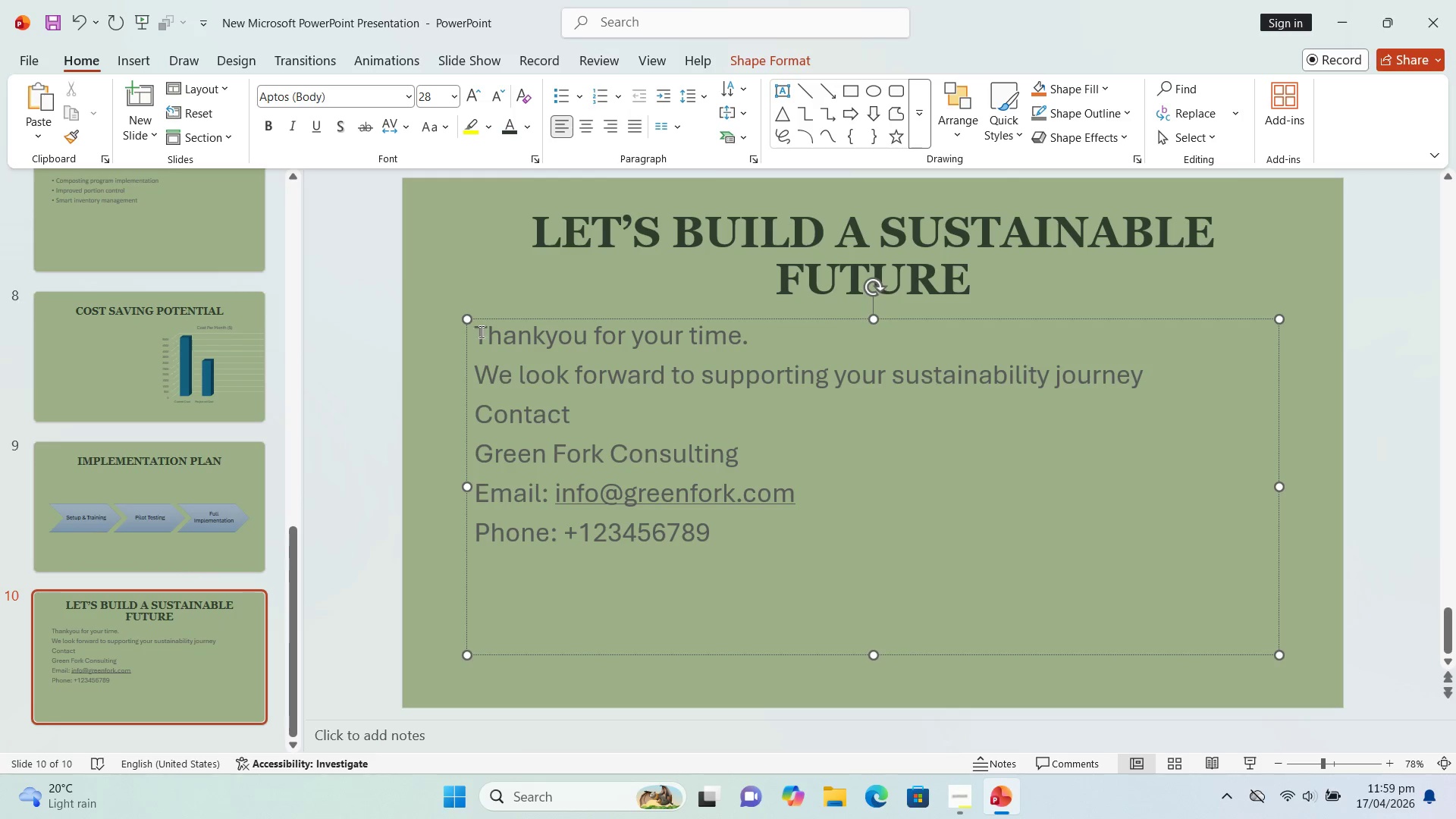 
left_click_drag(start_coordinate=[480, 331], to_coordinate=[802, 597])
 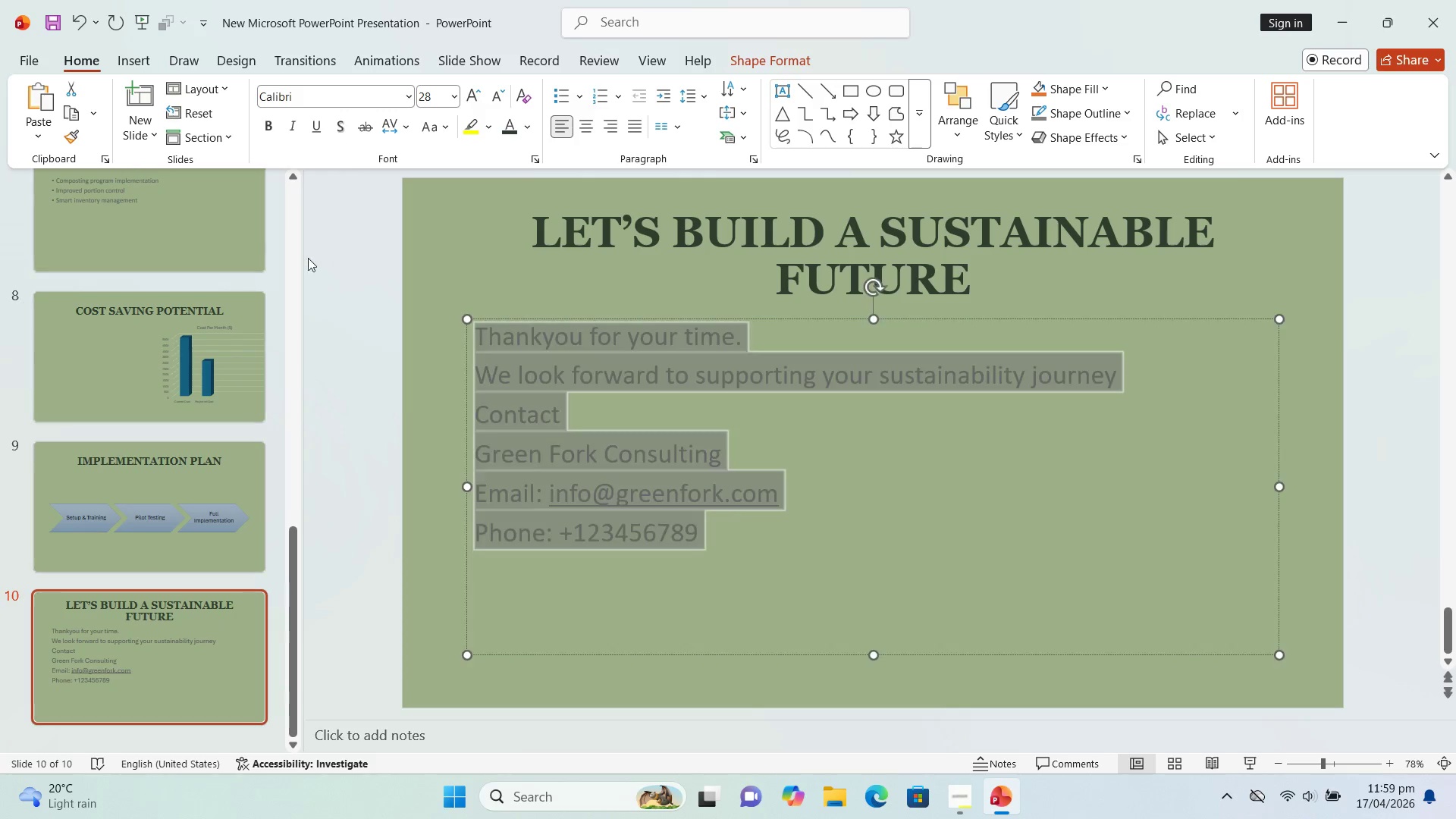 
left_click([161, 495])
 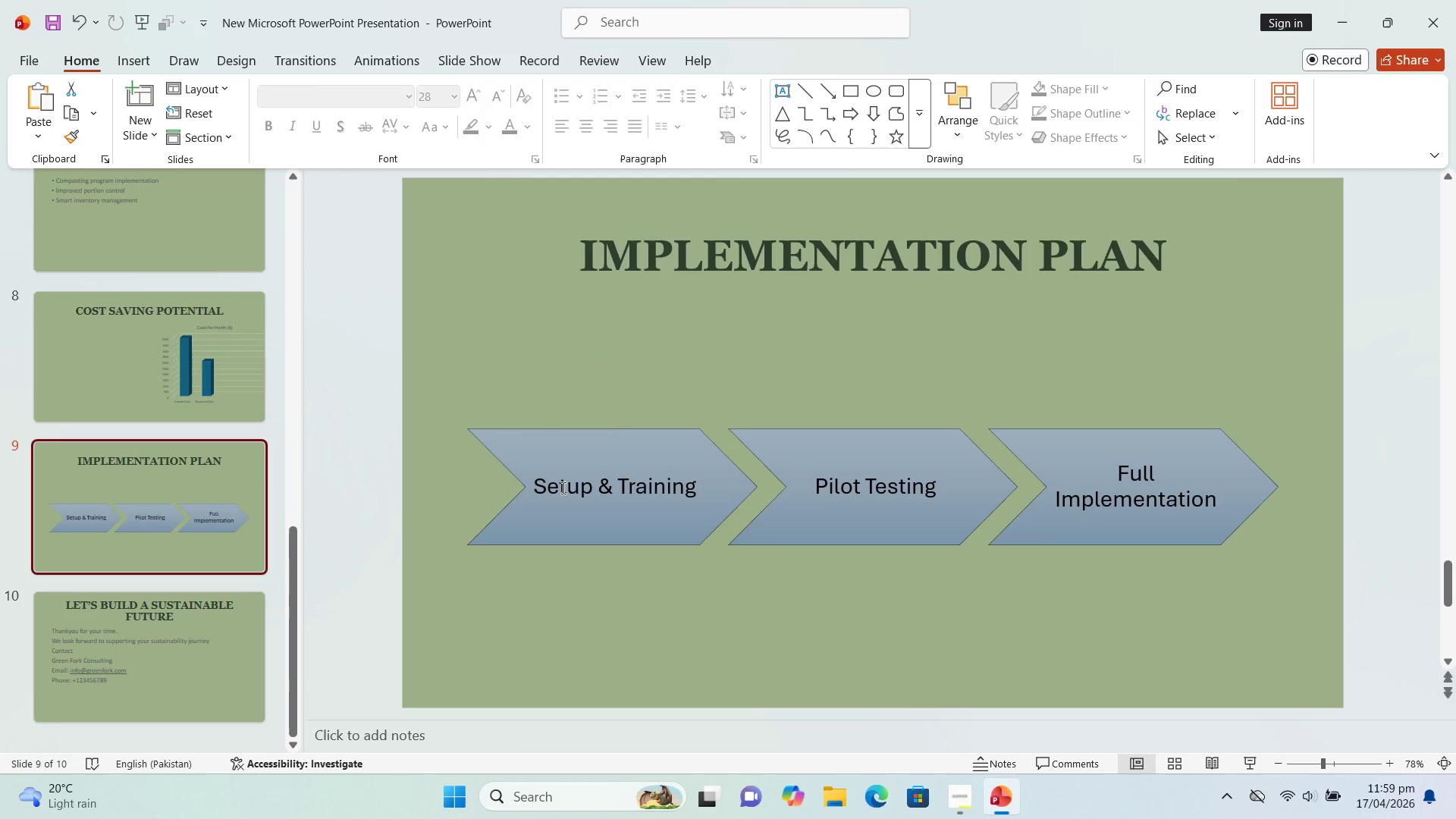 
left_click([562, 486])
 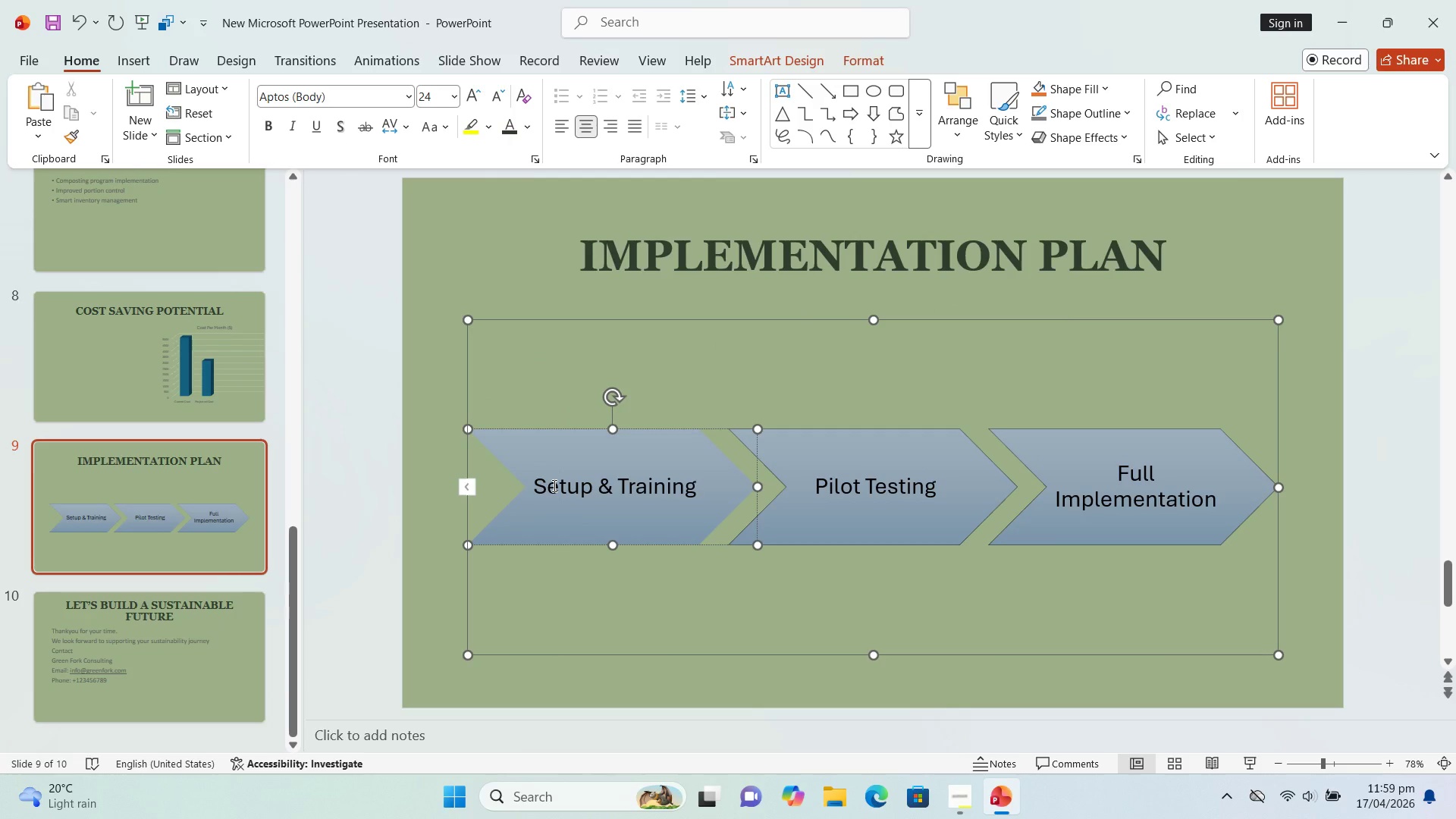 
key(Control+A)
 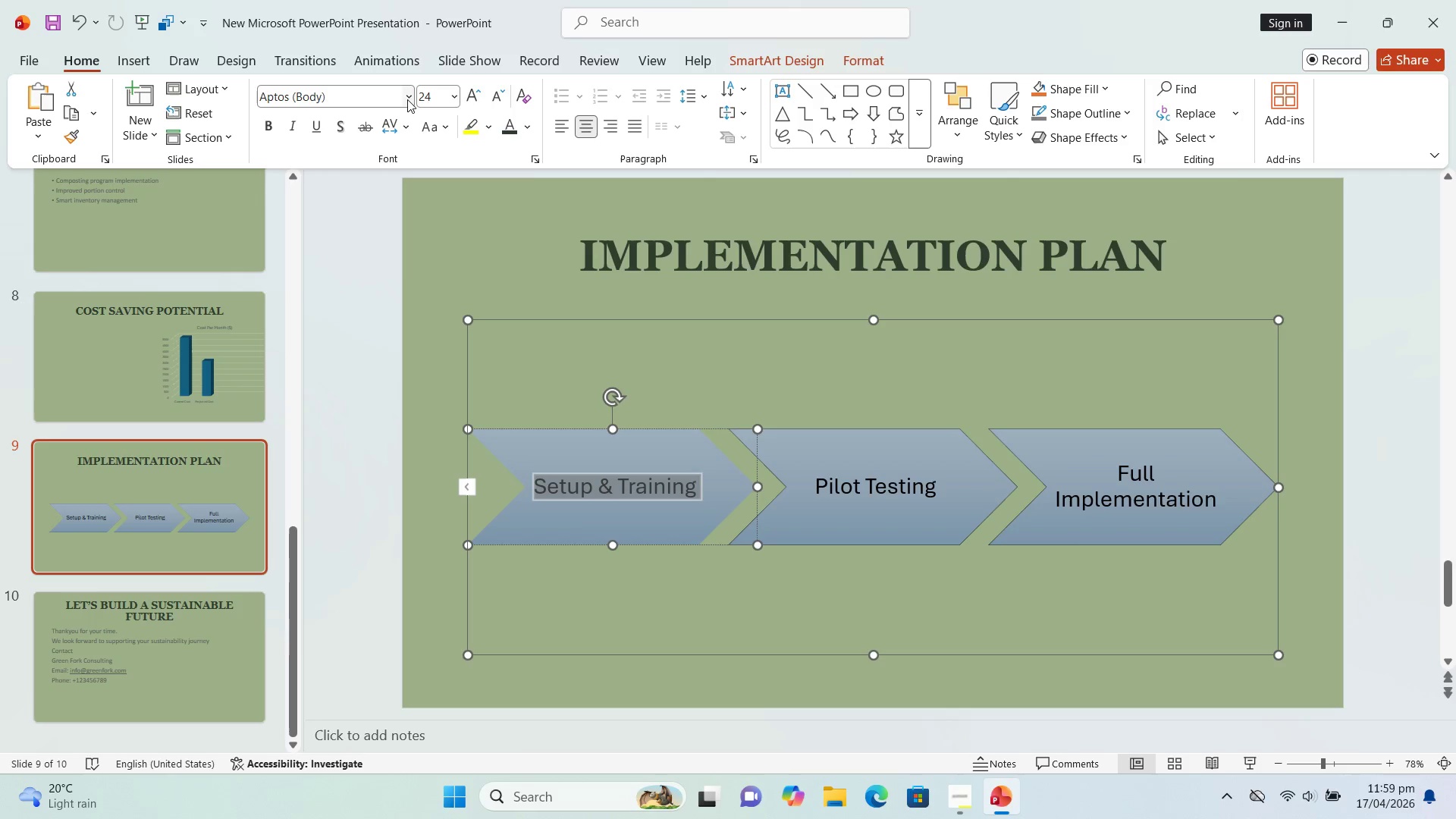 
left_click([407, 99])
 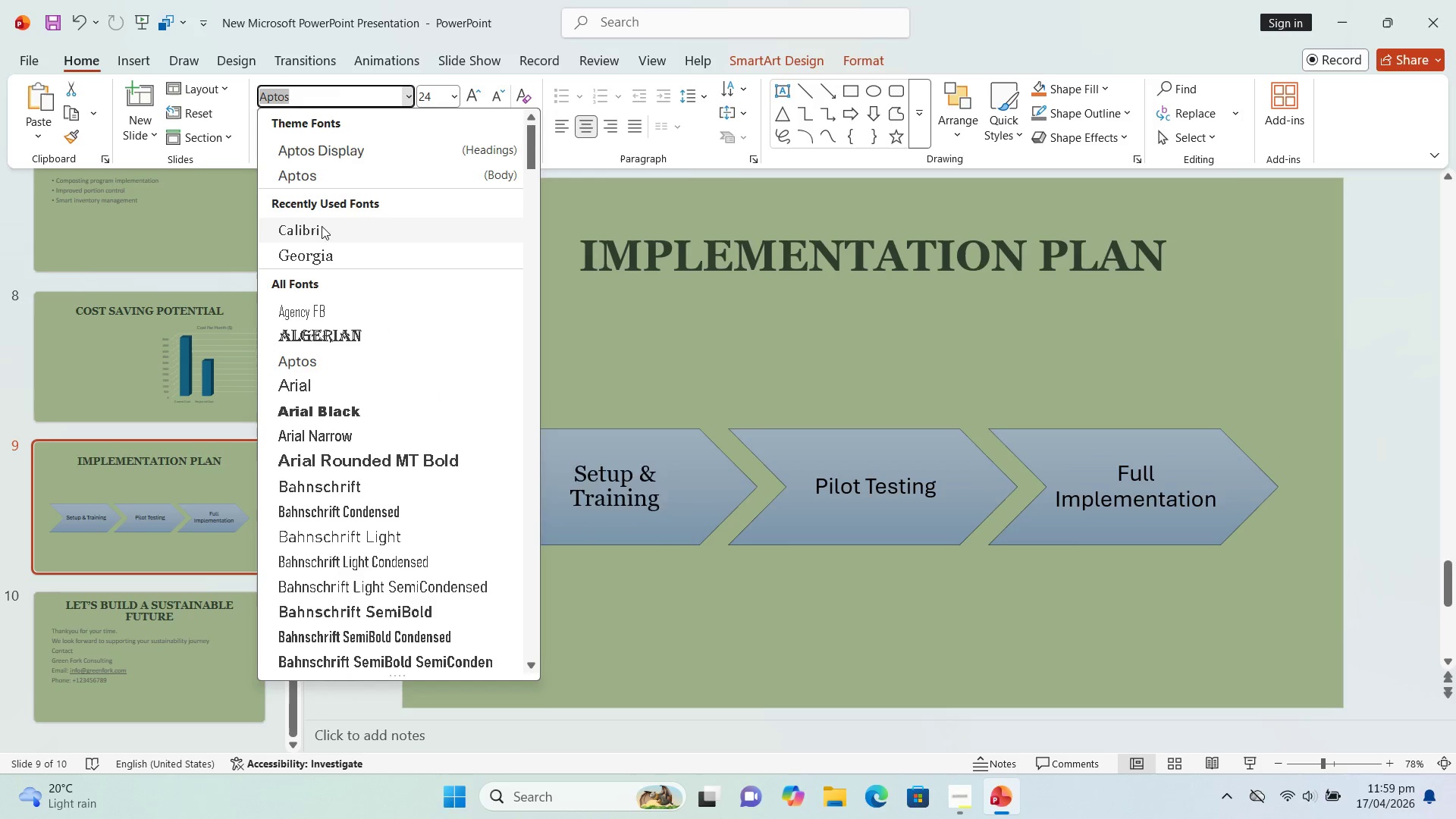 
left_click_drag(start_coordinate=[321, 226], to_coordinate=[328, 226])
 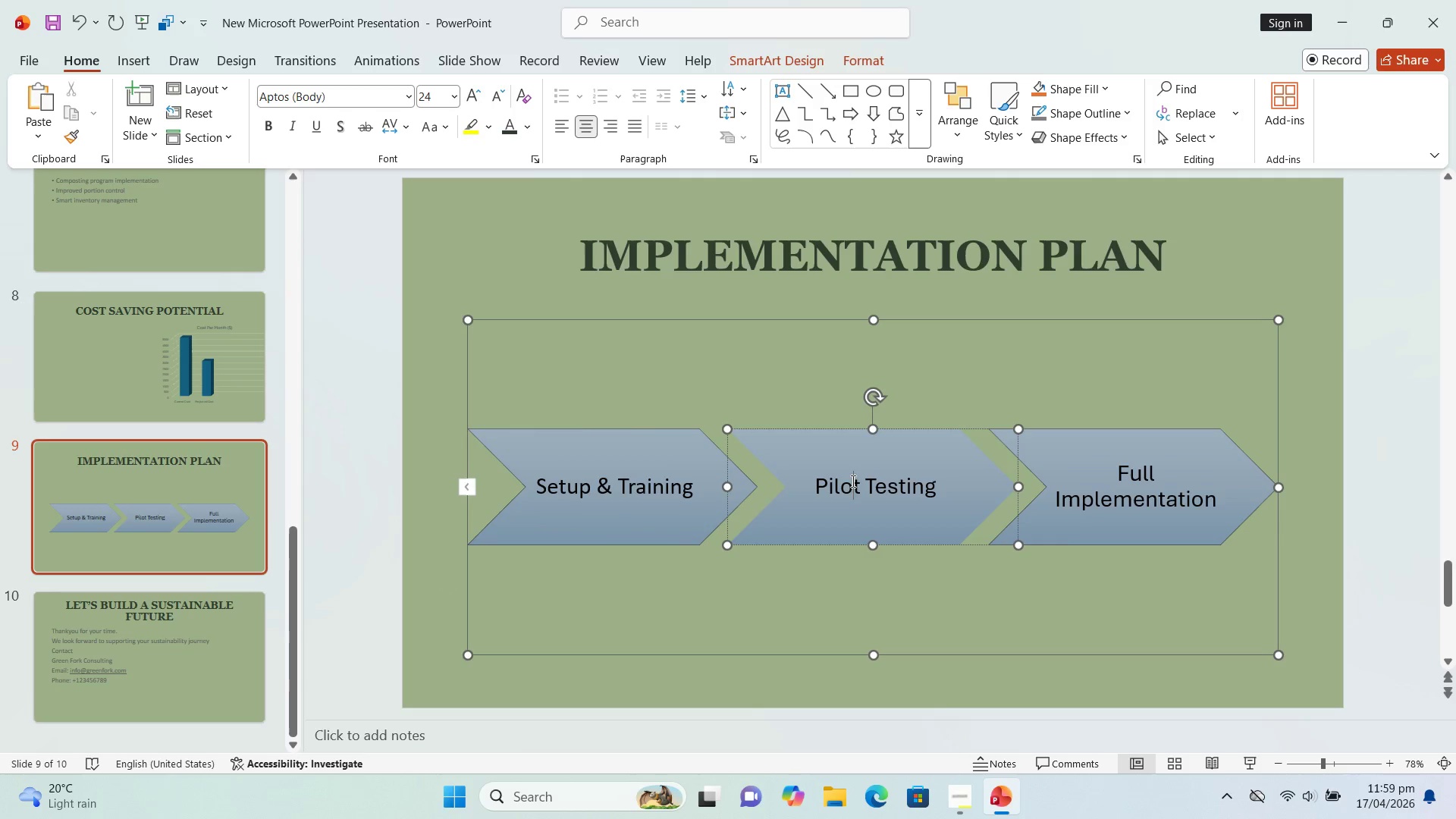 
key(Control+ControlLeft)
 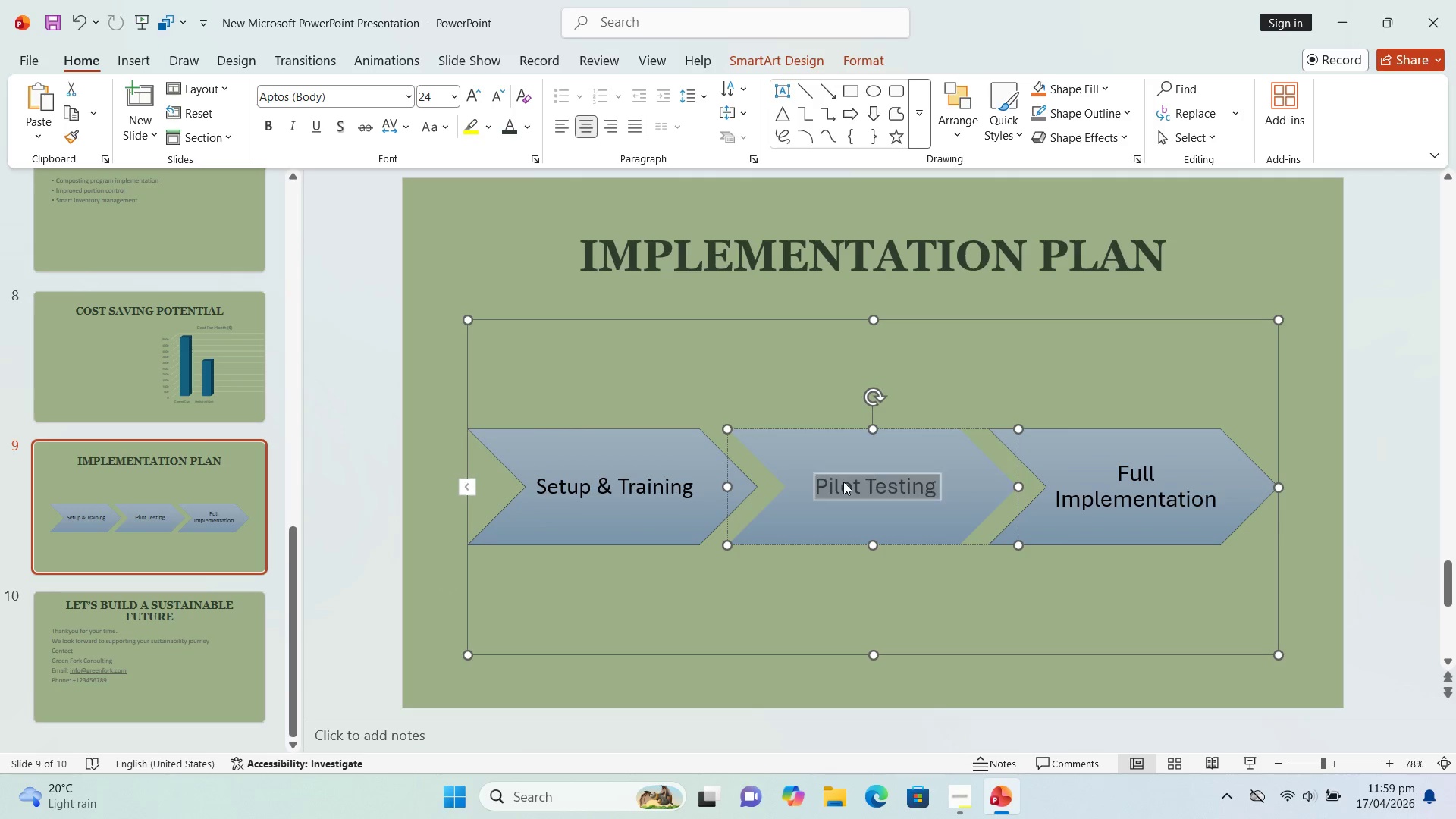 
key(Control+A)
 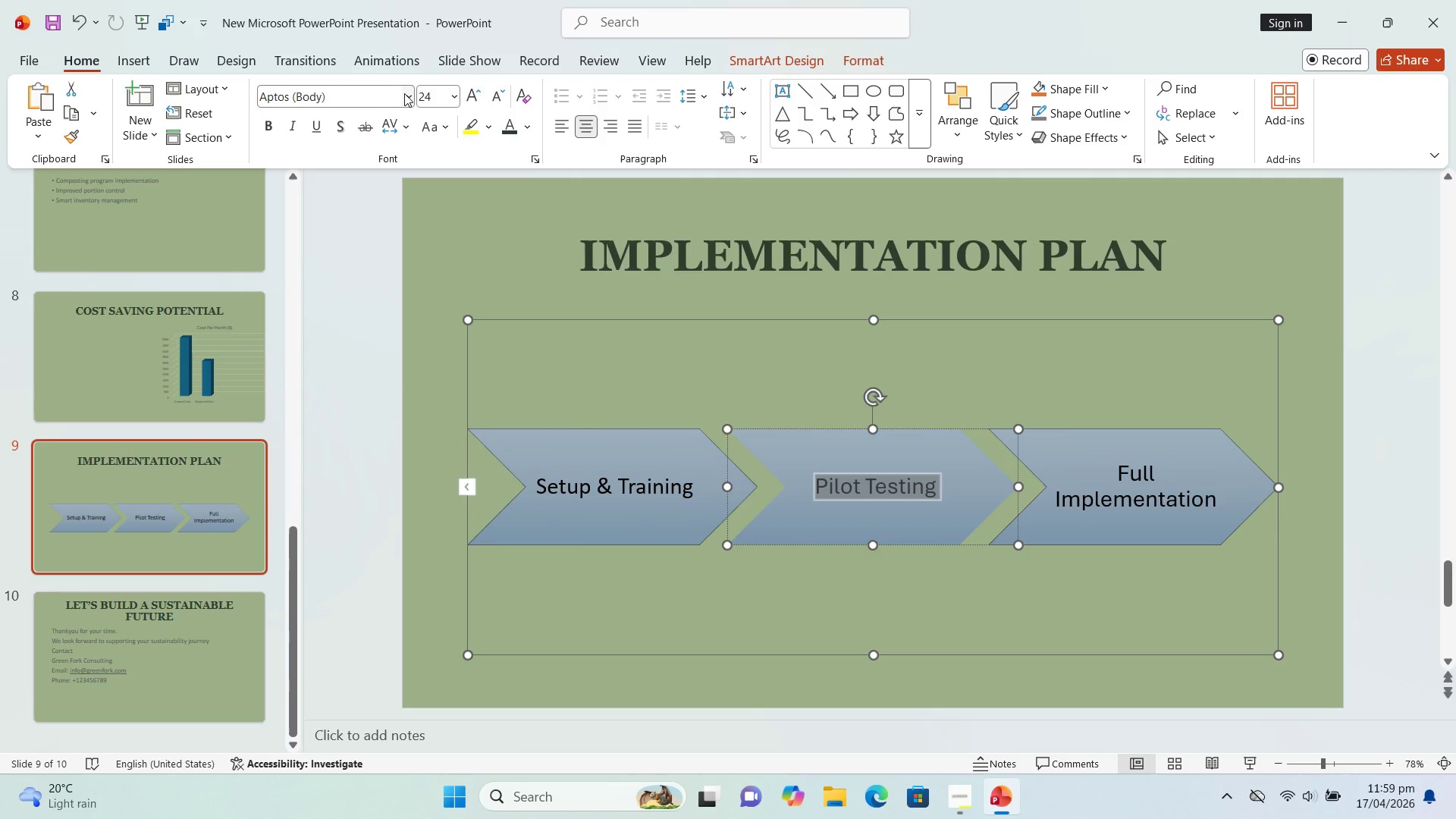 
left_click([406, 96])
 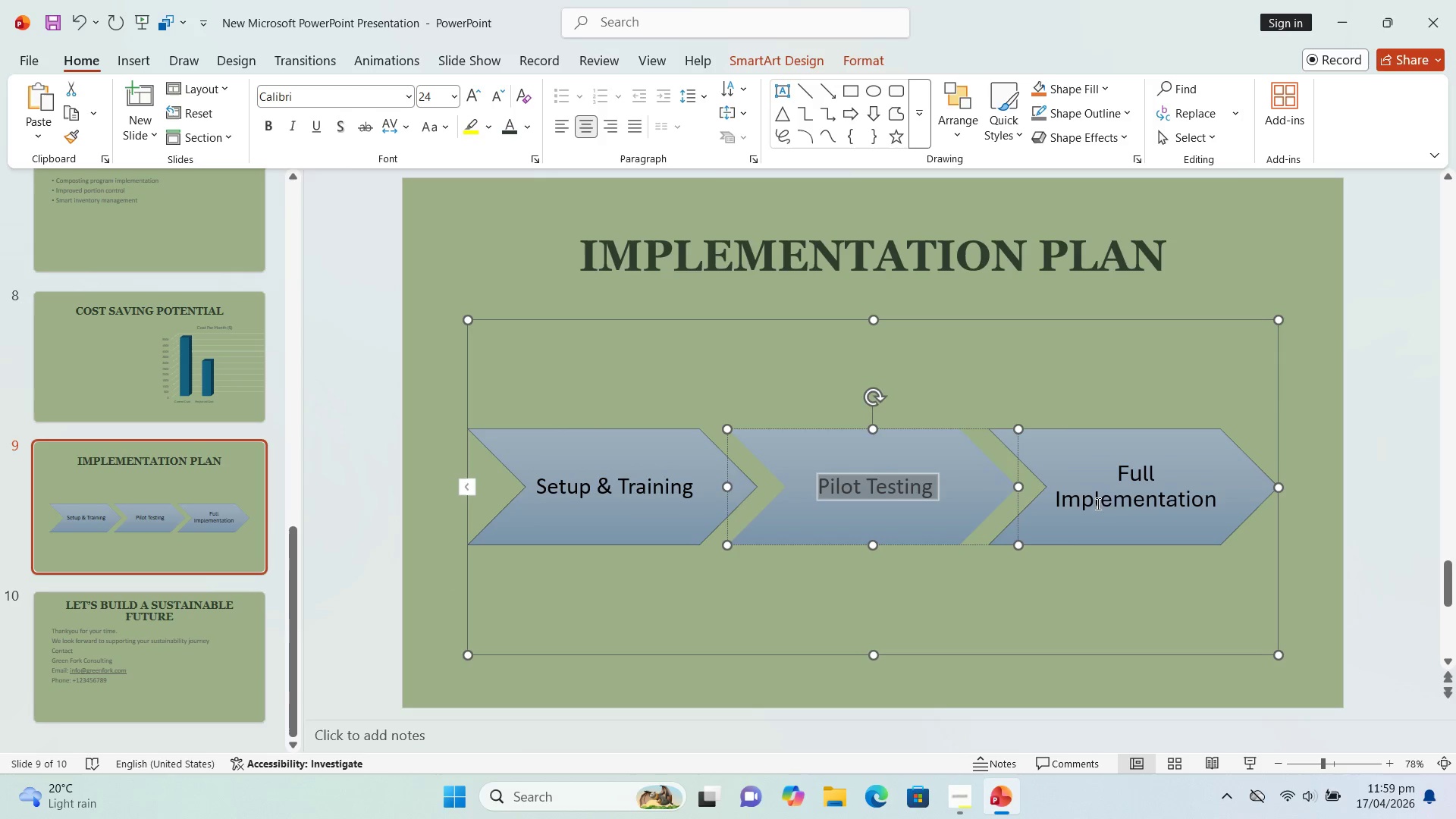 
key(Control+ControlLeft)
 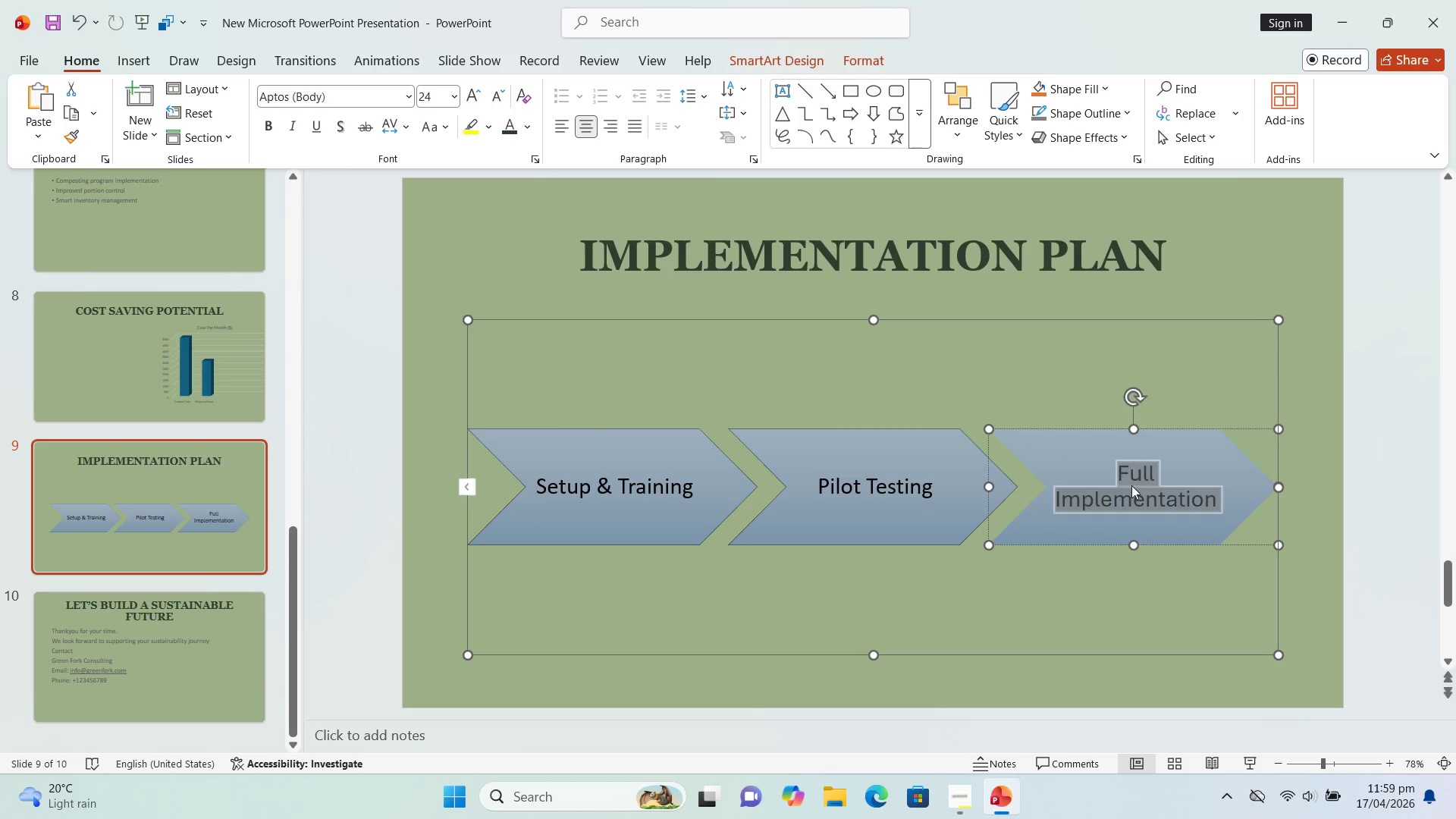 
key(Control+A)
 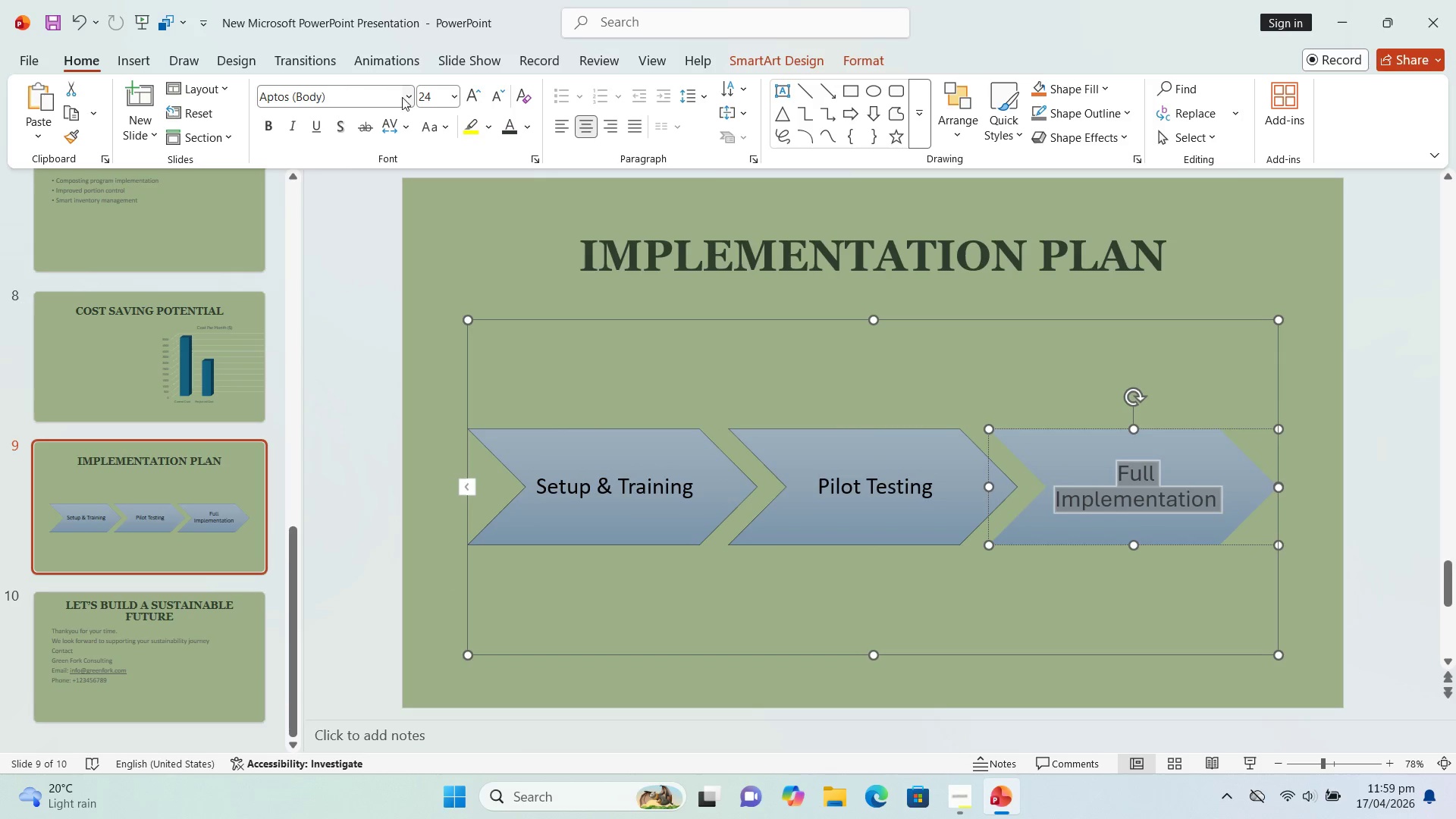 
left_click([410, 97])
 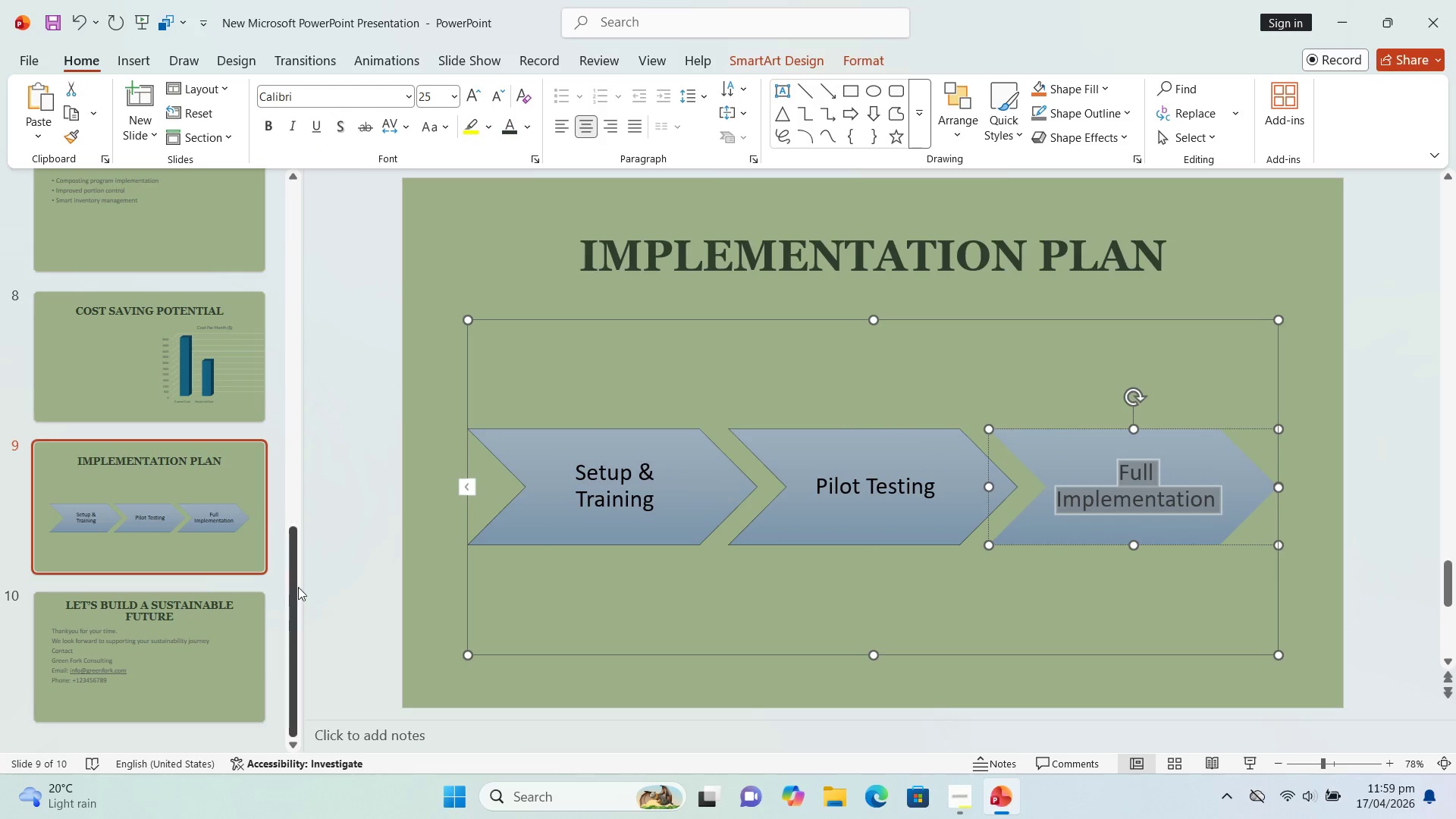 
left_click_drag(start_coordinate=[296, 582], to_coordinate=[271, 510])
 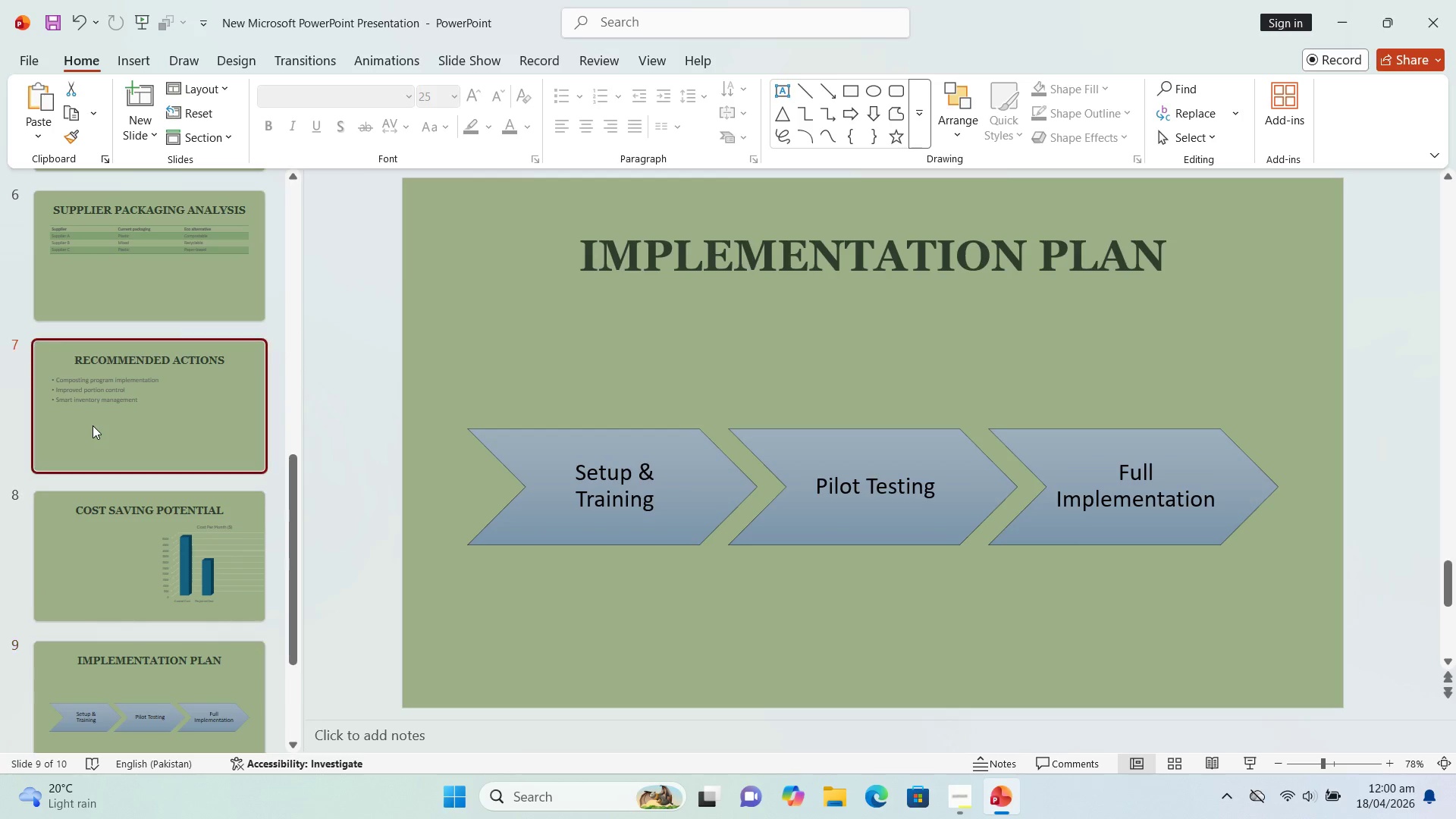 
left_click([93, 425])
 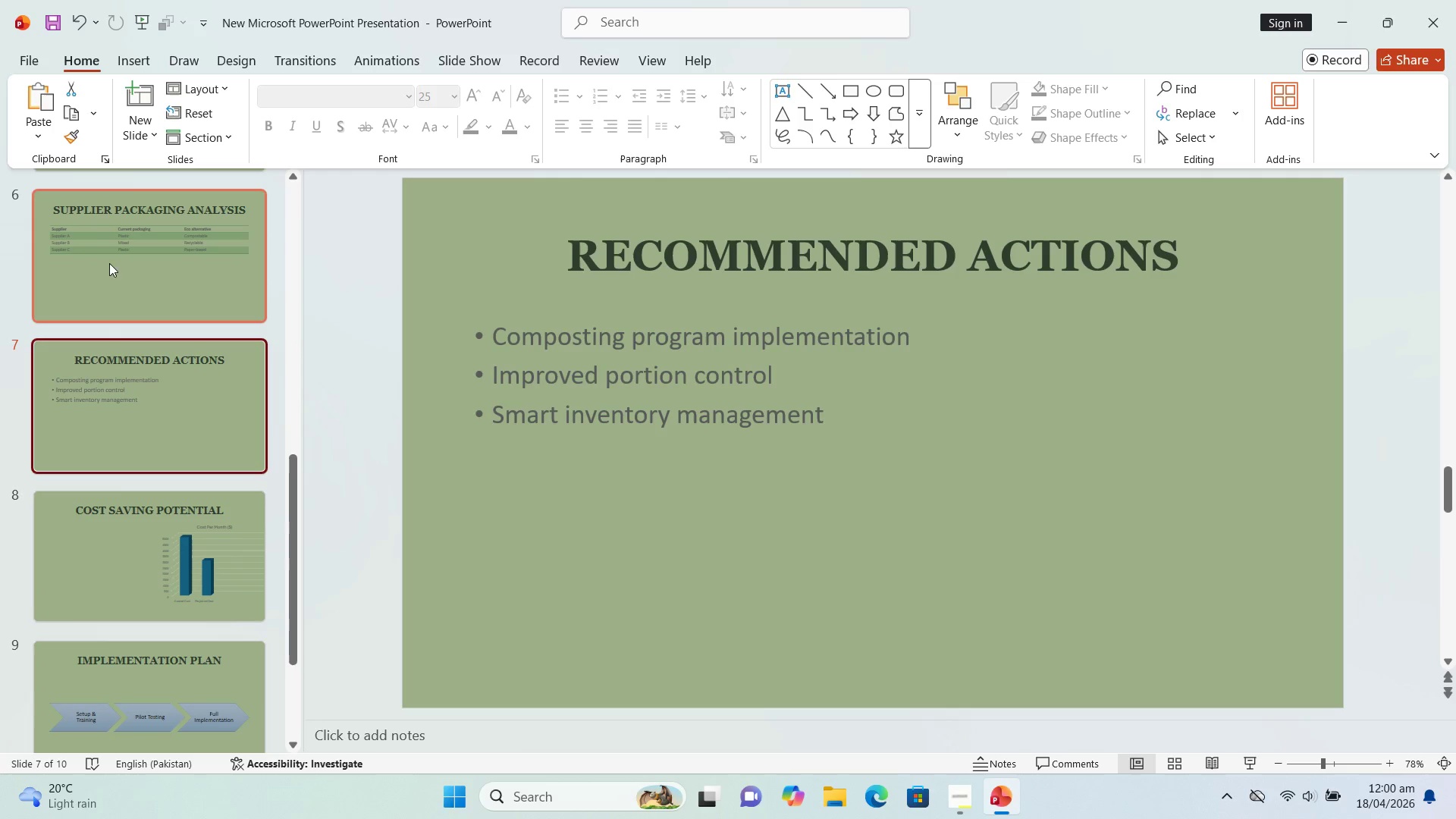 
left_click([110, 234])
 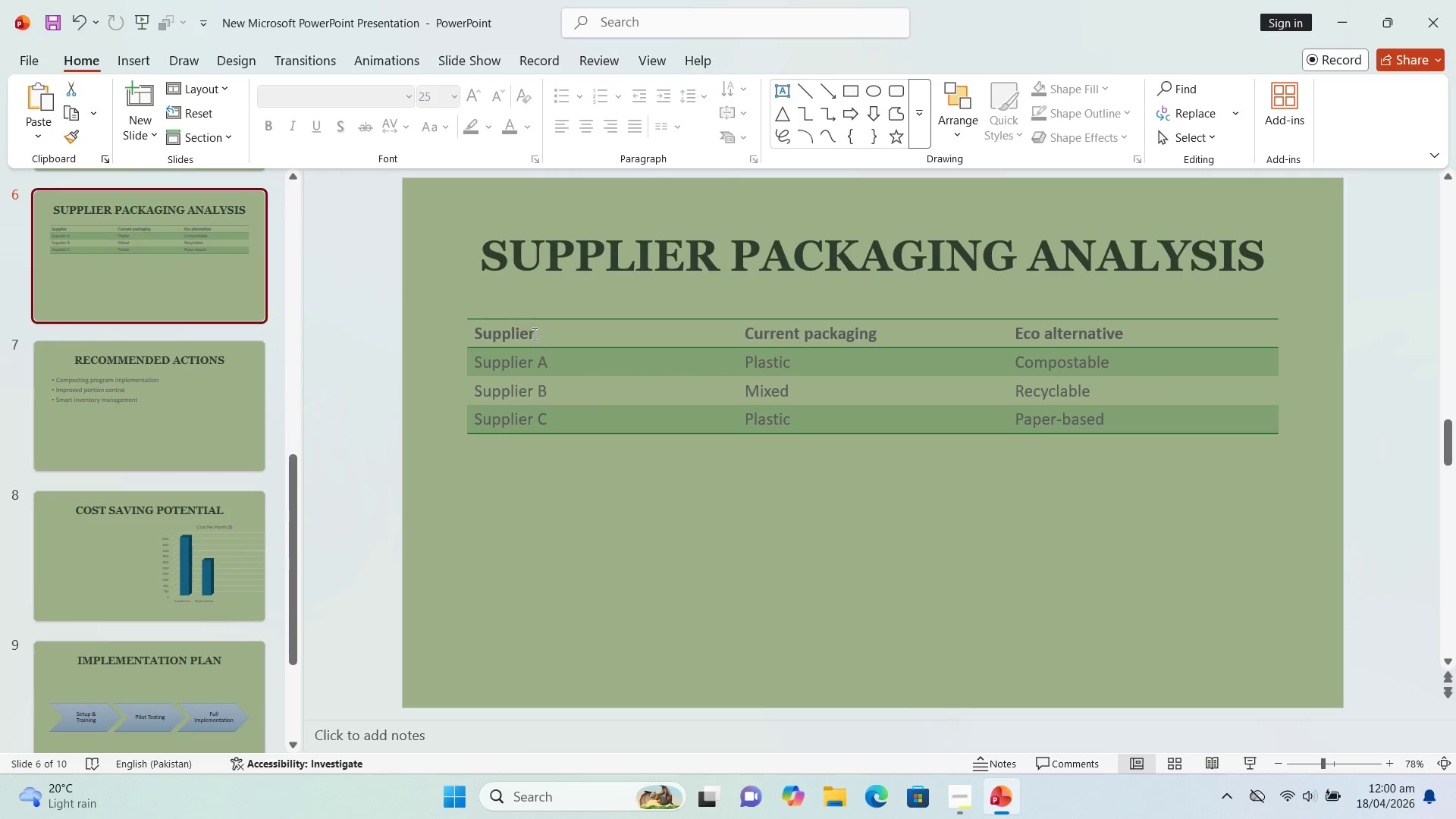 
left_click([531, 334])
 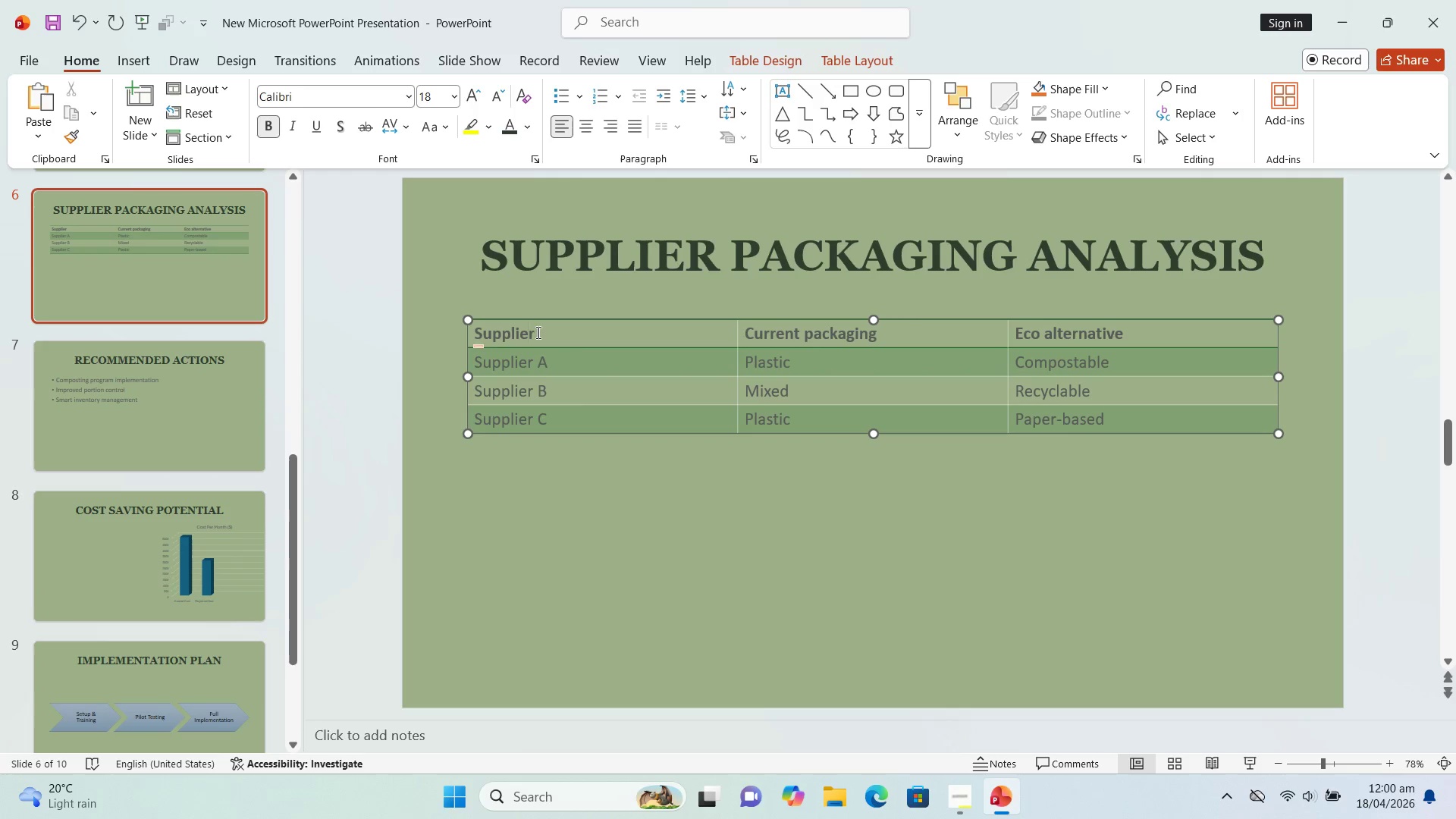 
left_click_drag(start_coordinate=[537, 332], to_coordinate=[482, 335])
 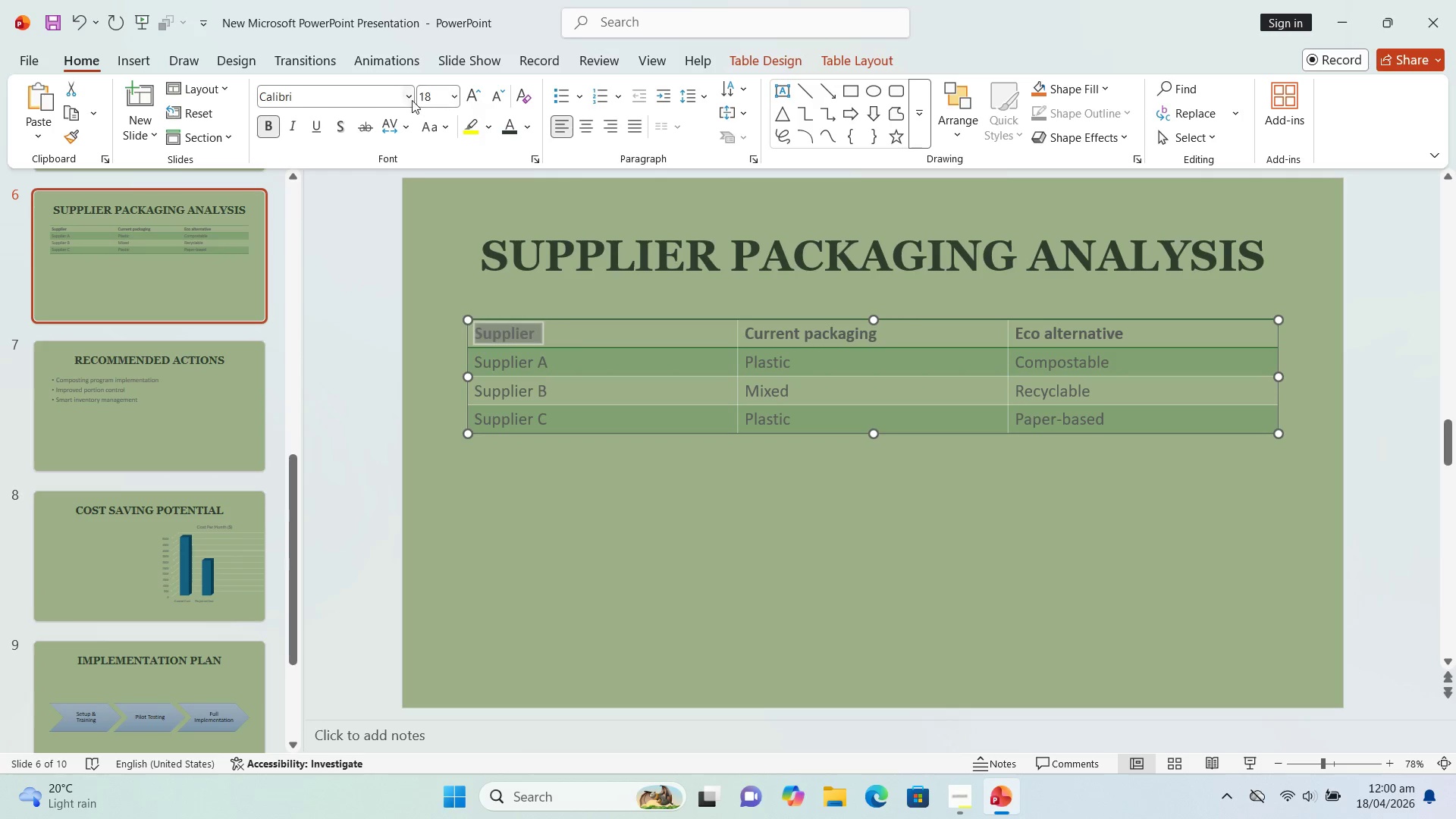 
left_click([406, 96])
 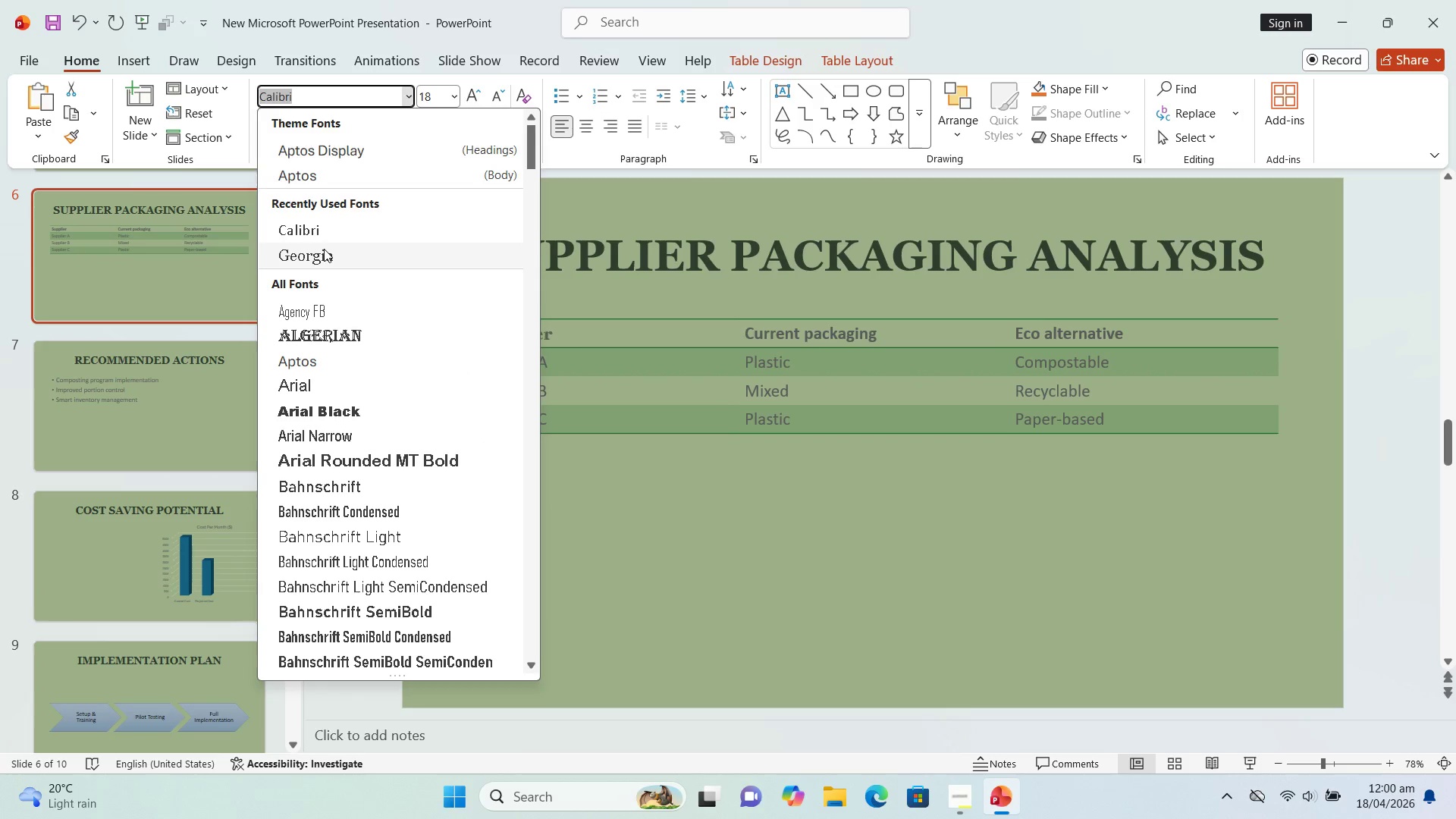 
left_click([324, 249])
 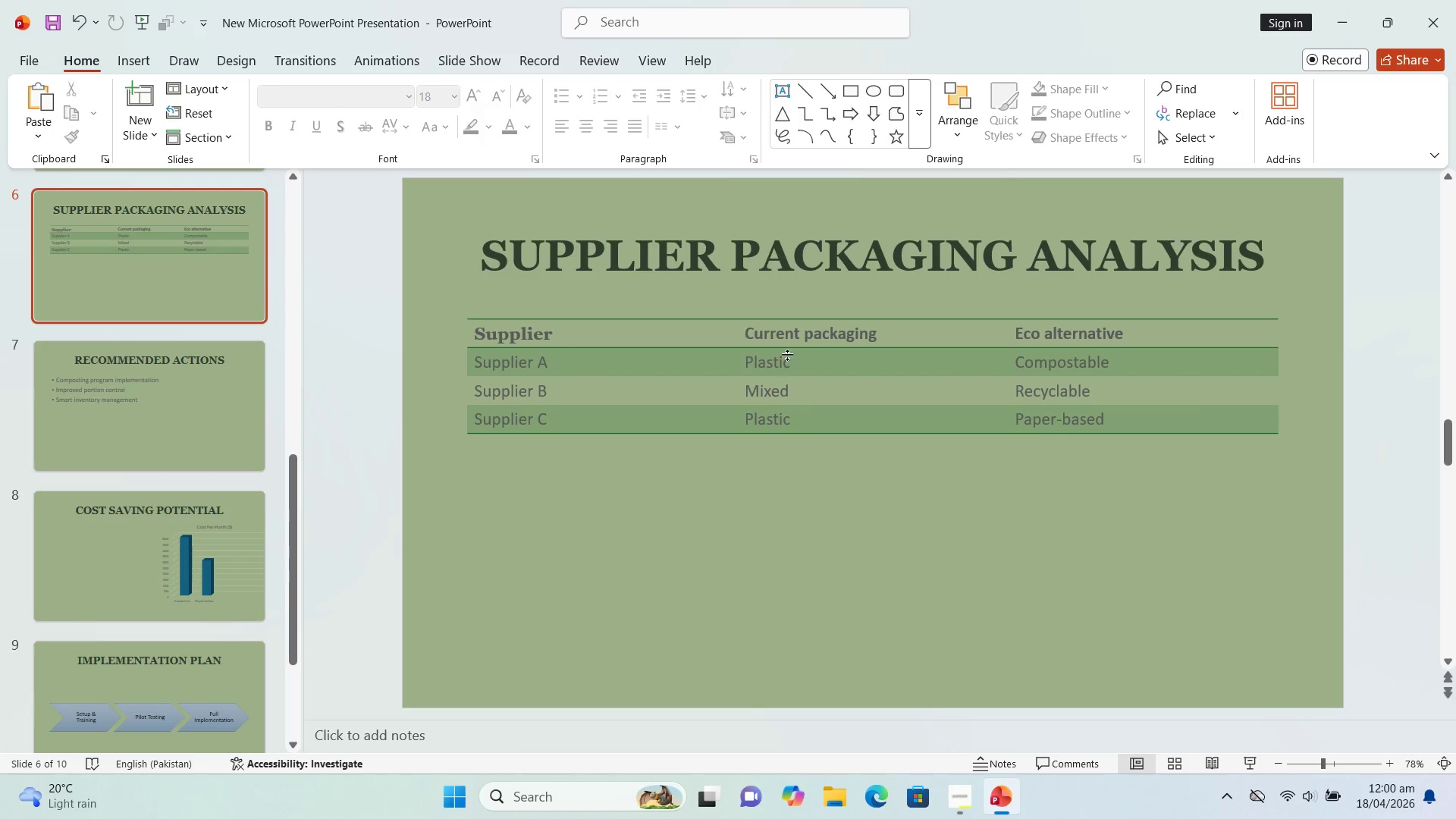 
left_click([794, 339])
 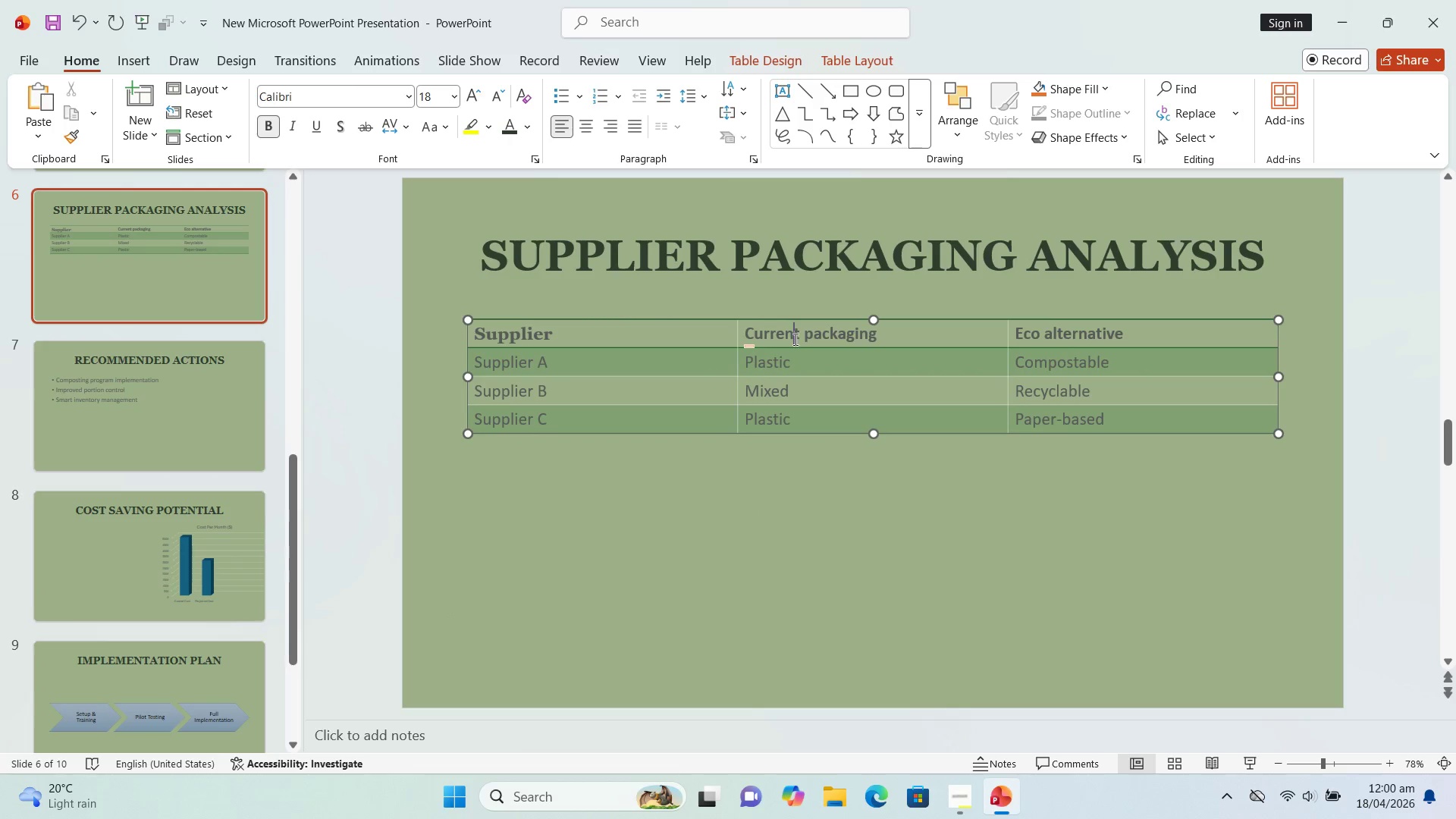 
key(Control+ControlLeft)
 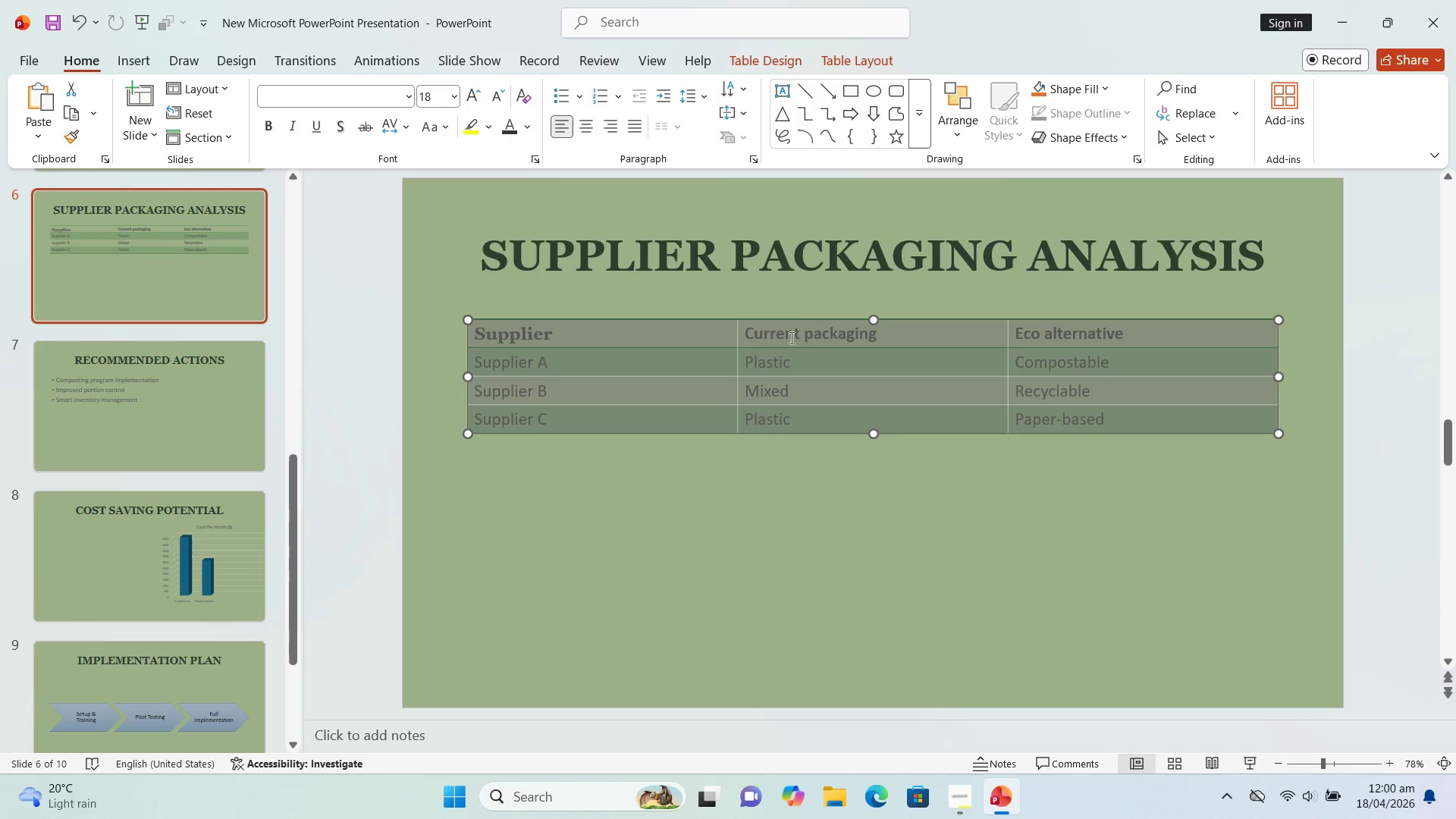 
key(Control+A)
 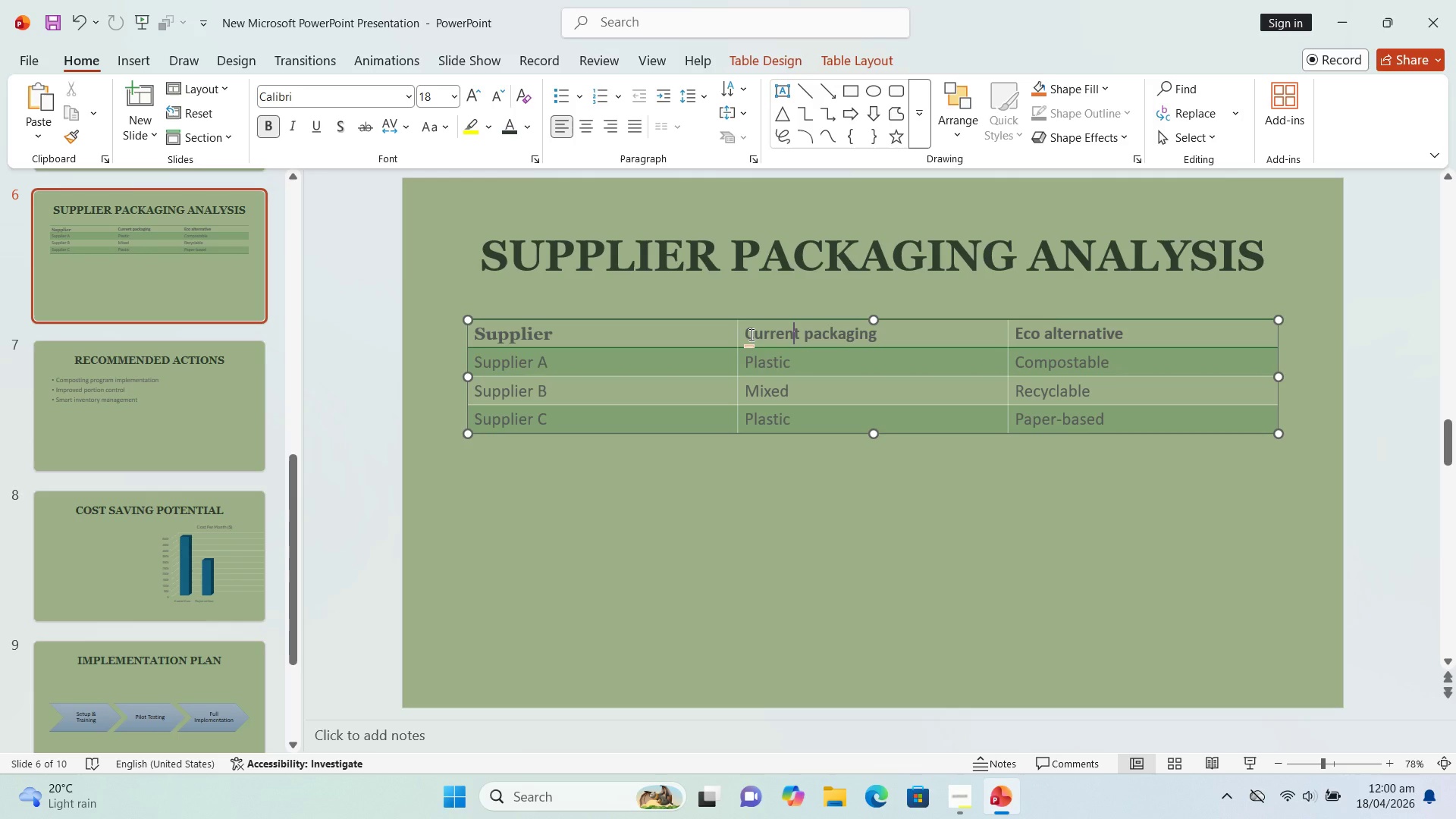 
left_click_drag(start_coordinate=[747, 334], to_coordinate=[855, 336])
 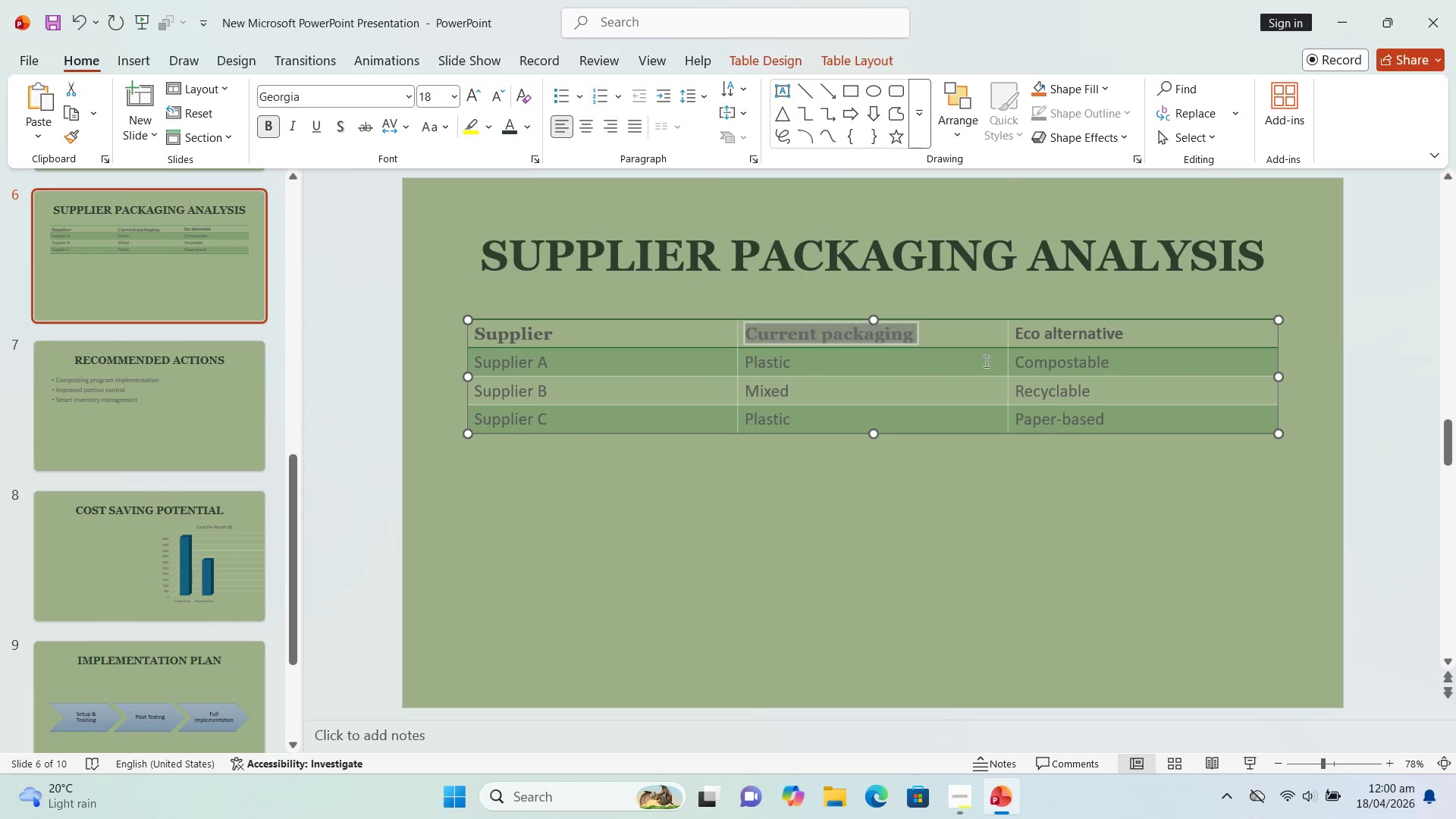 
left_click([1044, 335])
 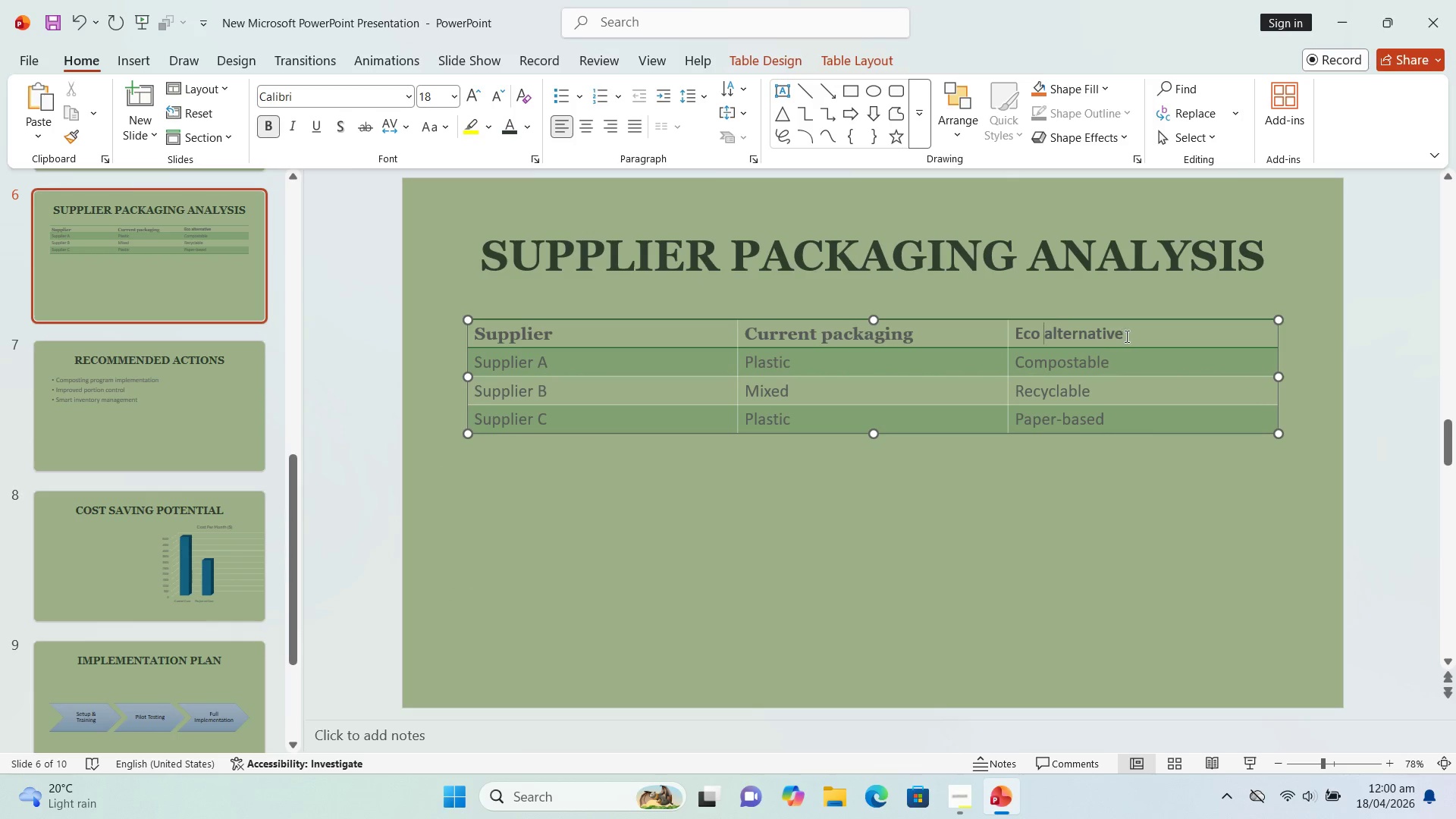 
left_click_drag(start_coordinate=[1125, 336], to_coordinate=[1030, 335])
 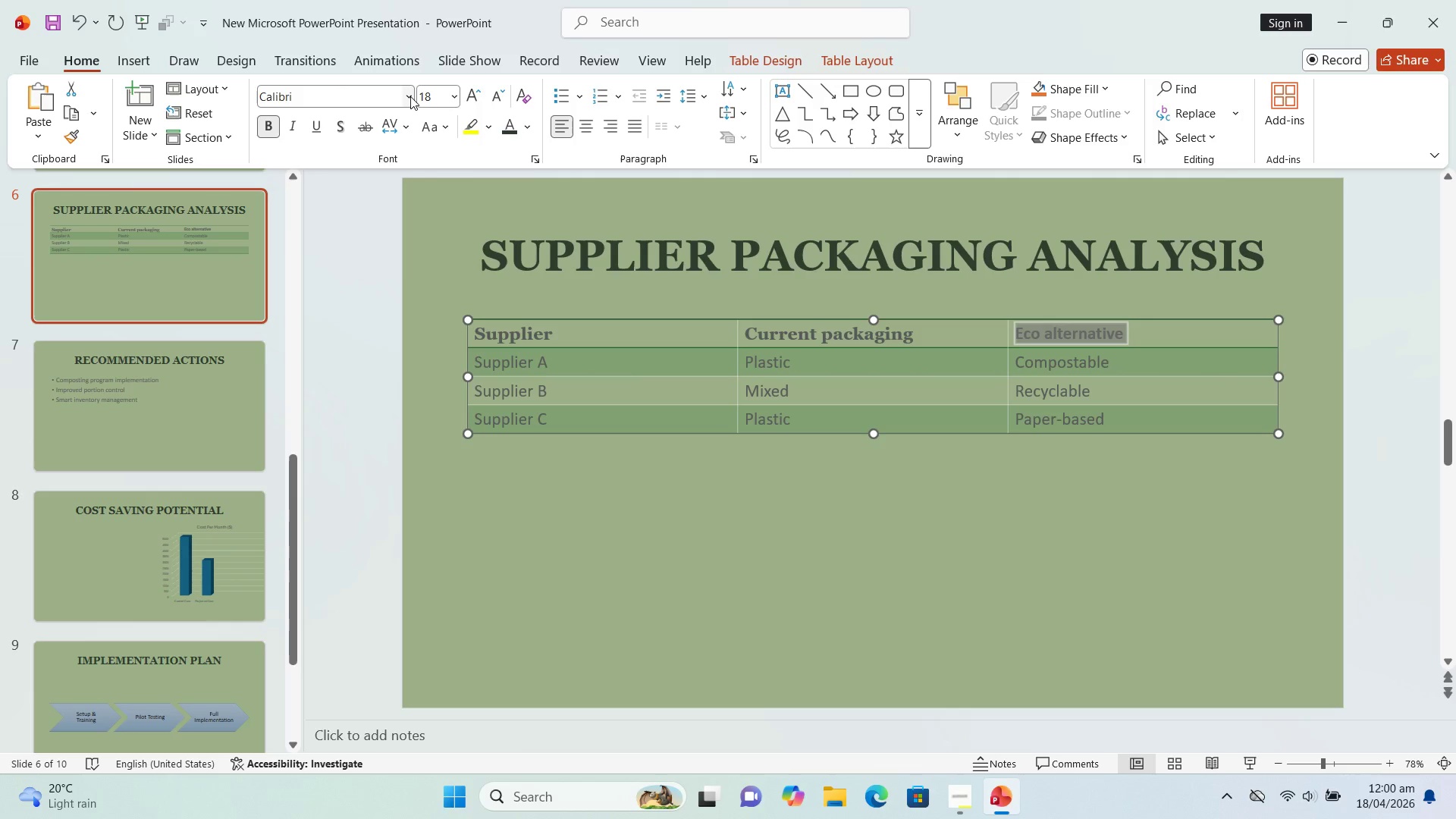 
left_click([409, 96])
 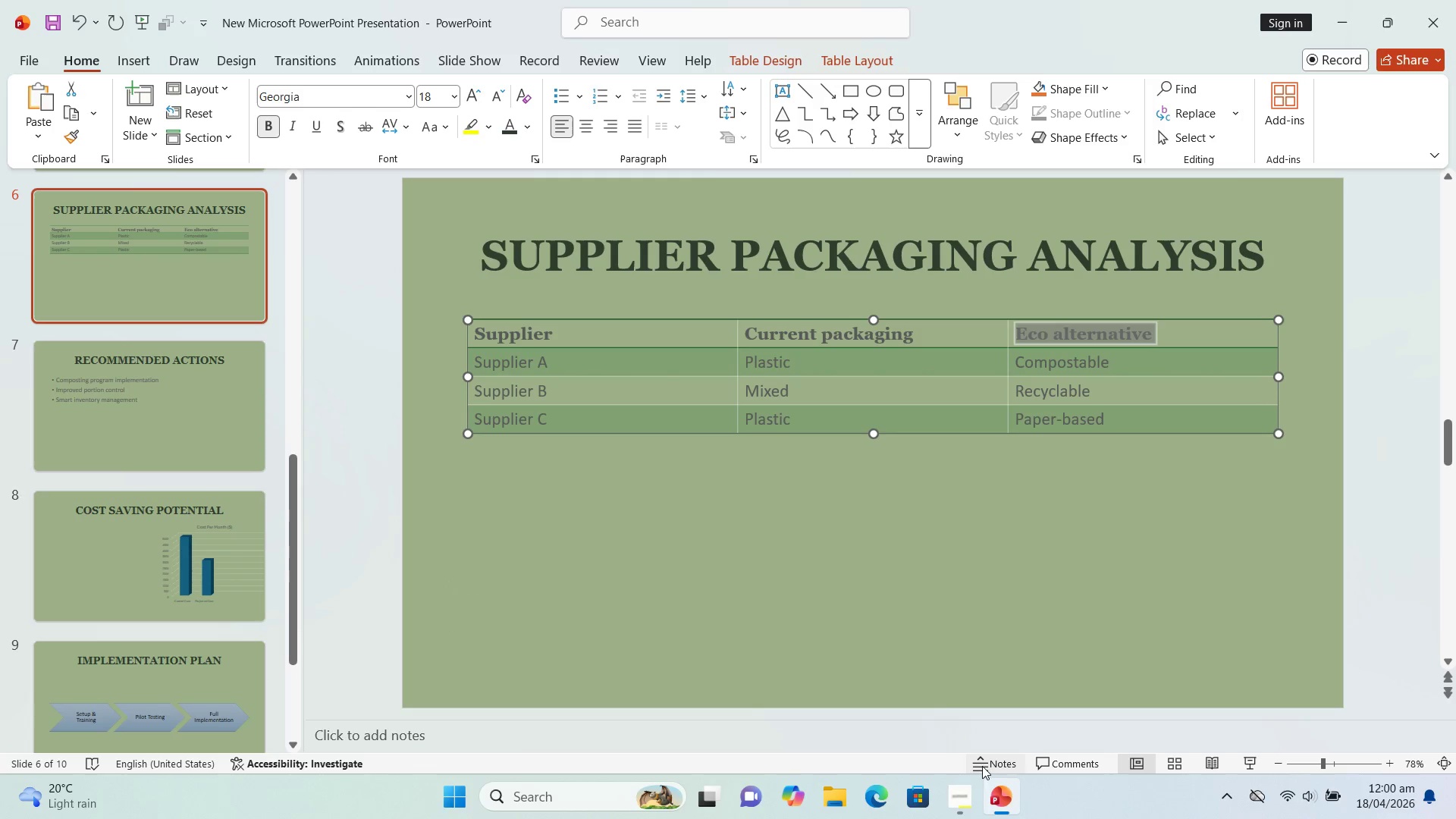 
left_click([953, 799])